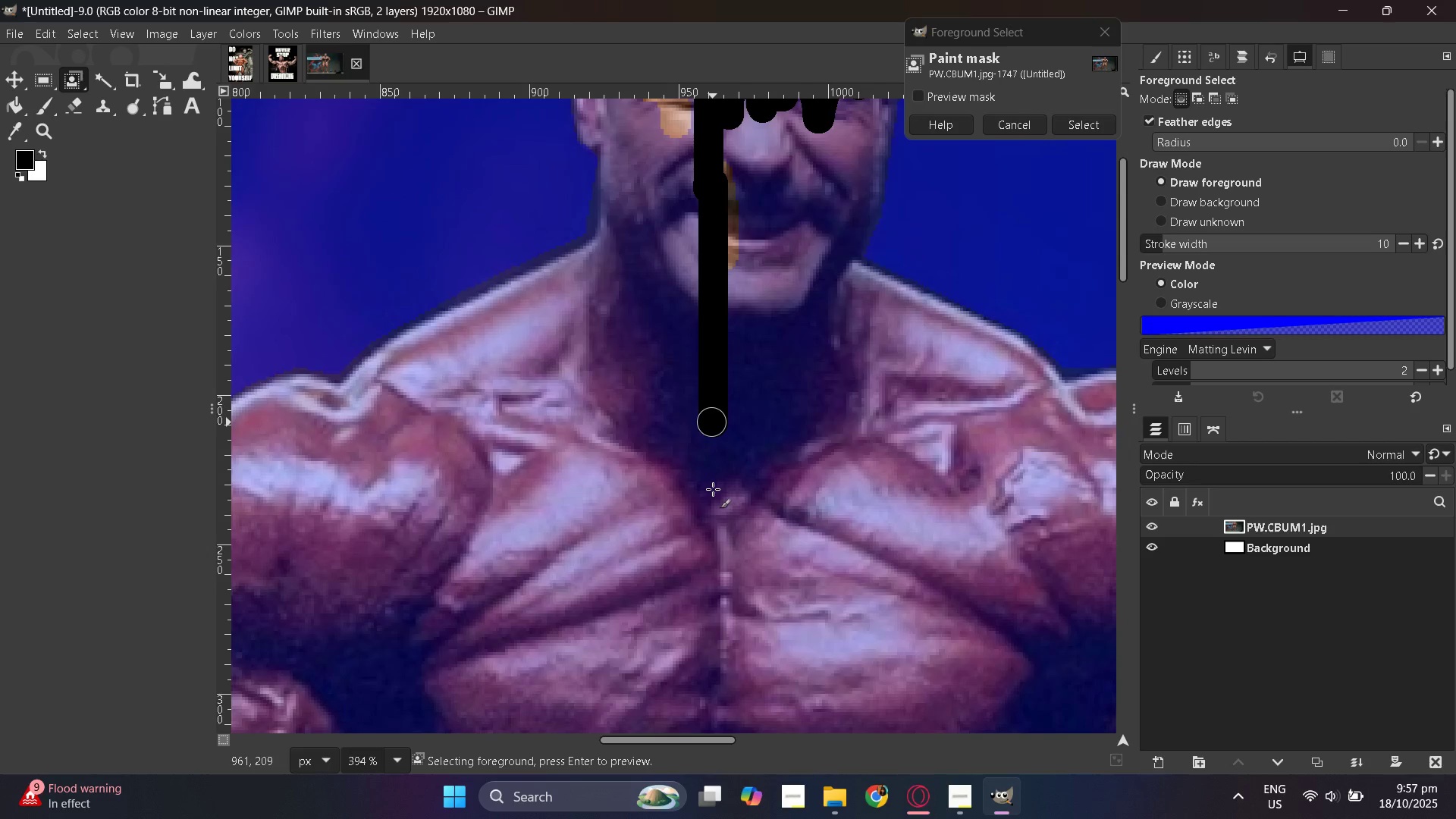 
hold_key(key=ControlLeft, duration=0.37)
 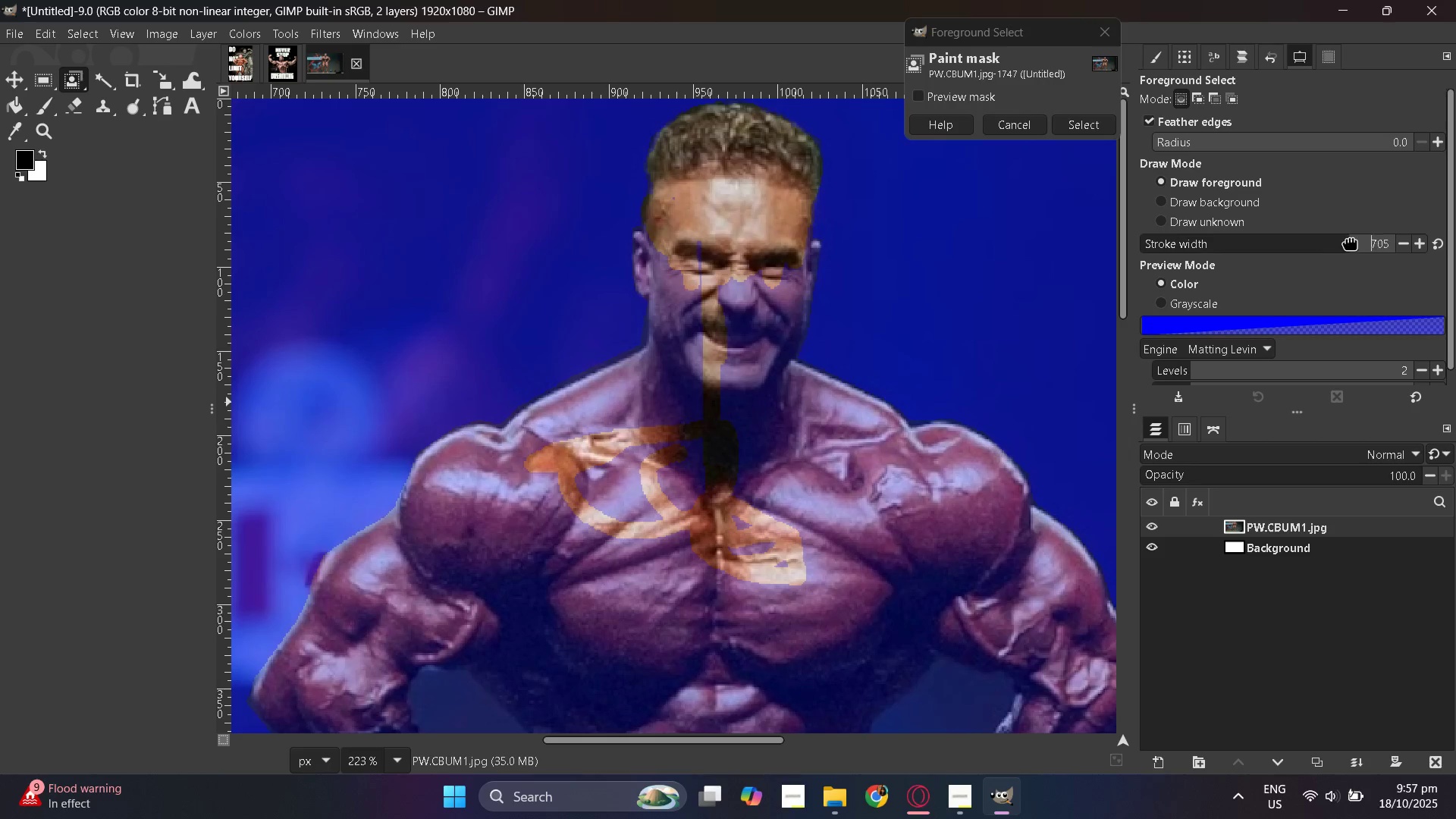 
wait(7.66)
 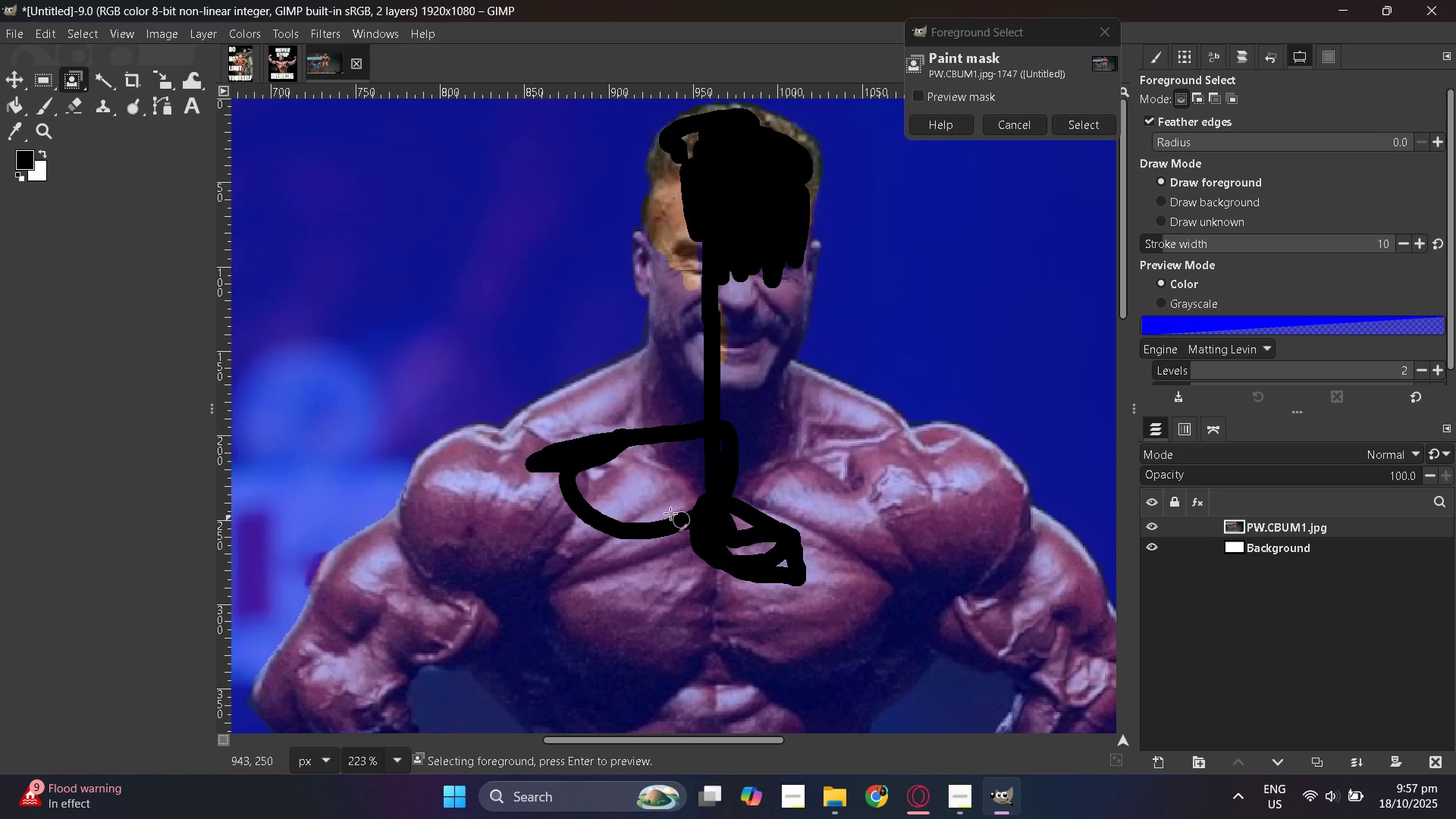 
hold_key(key=ControlLeft, duration=1.1)
scroll: coordinate [715, 482], scroll_direction: down, amount: 7.0
 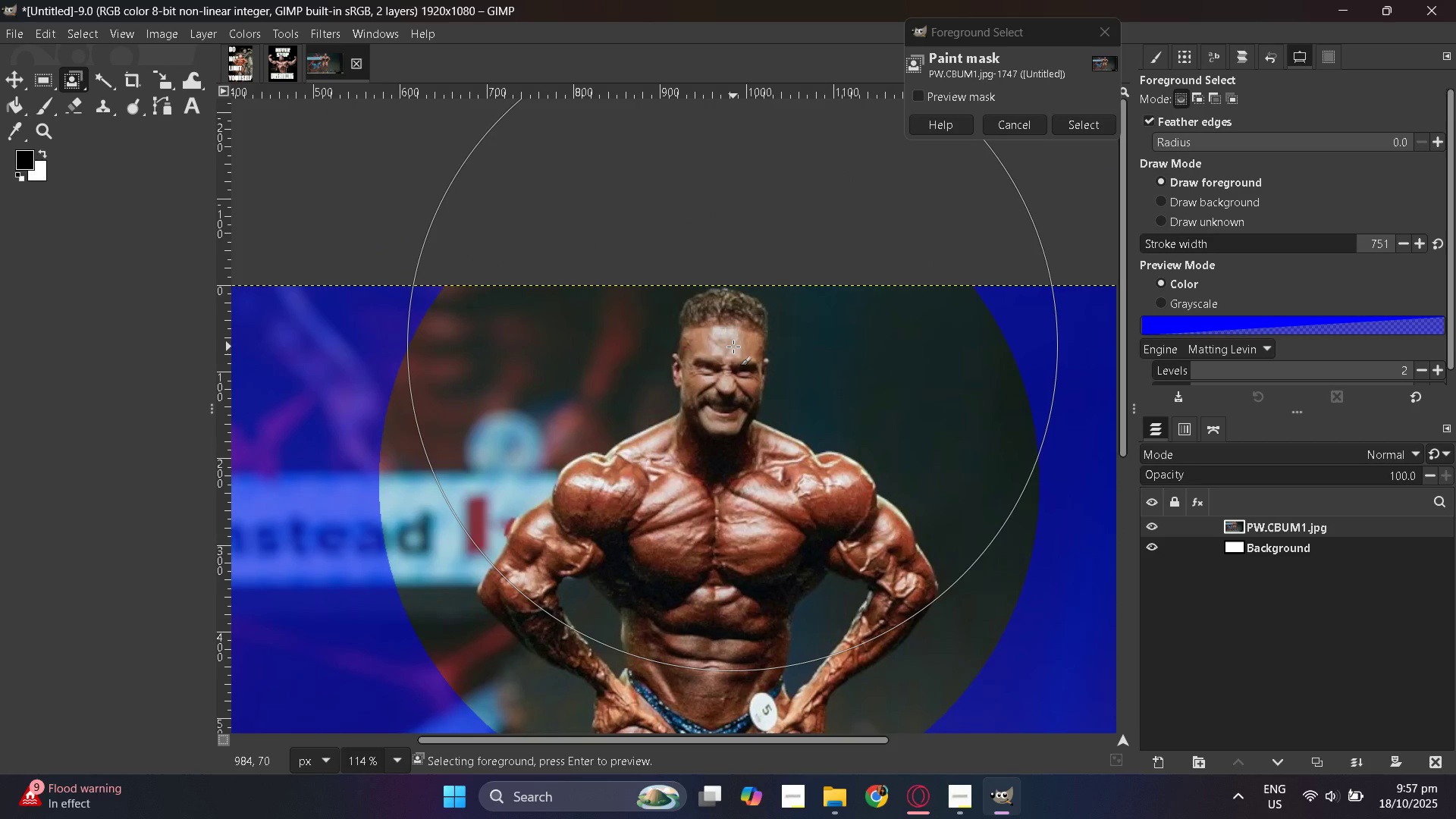 
key(Control+Z)
 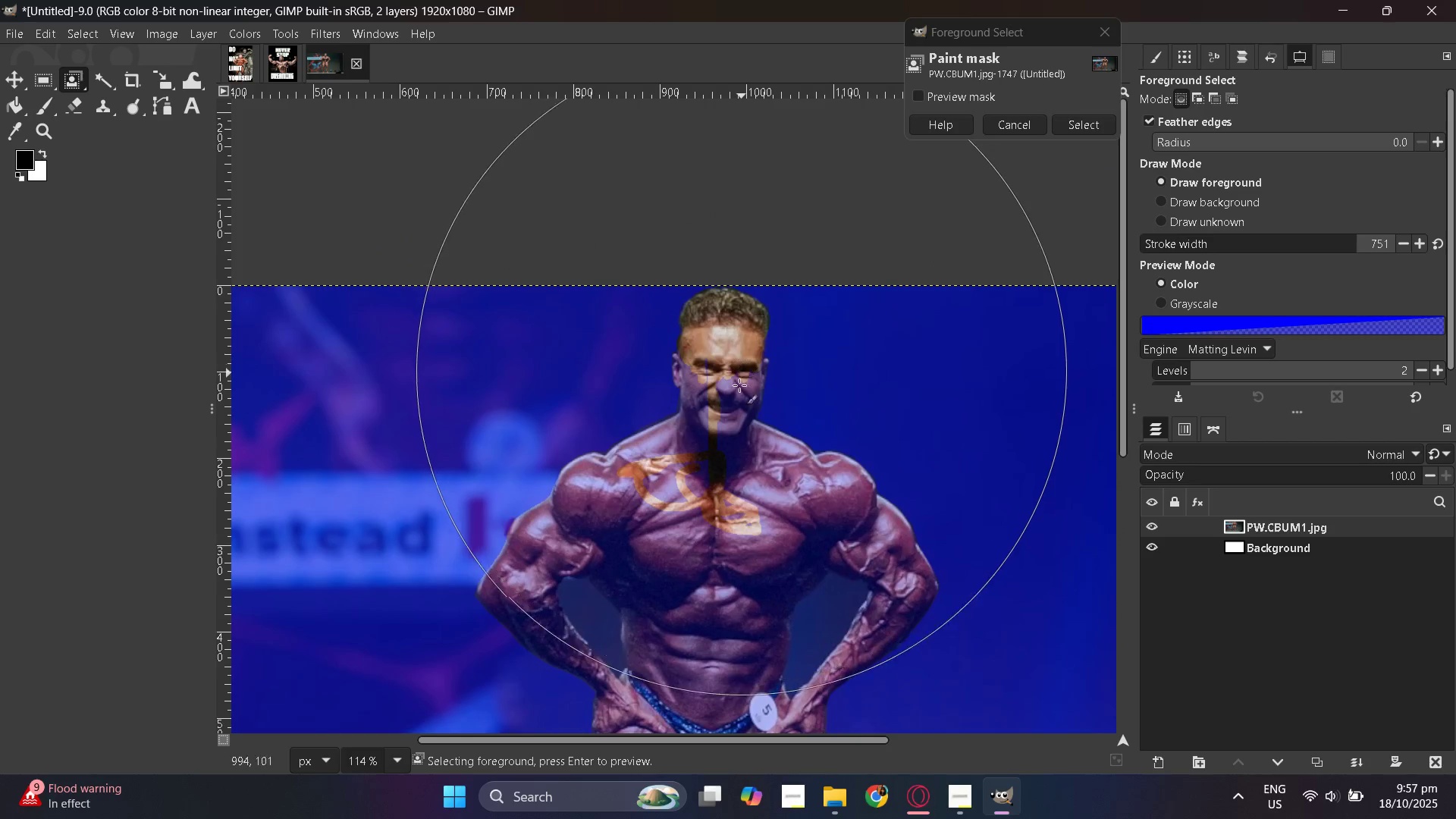 
hold_key(key=ControlLeft, duration=0.34)
scroll: coordinate [719, 435], scroll_direction: up, amount: 3.0
 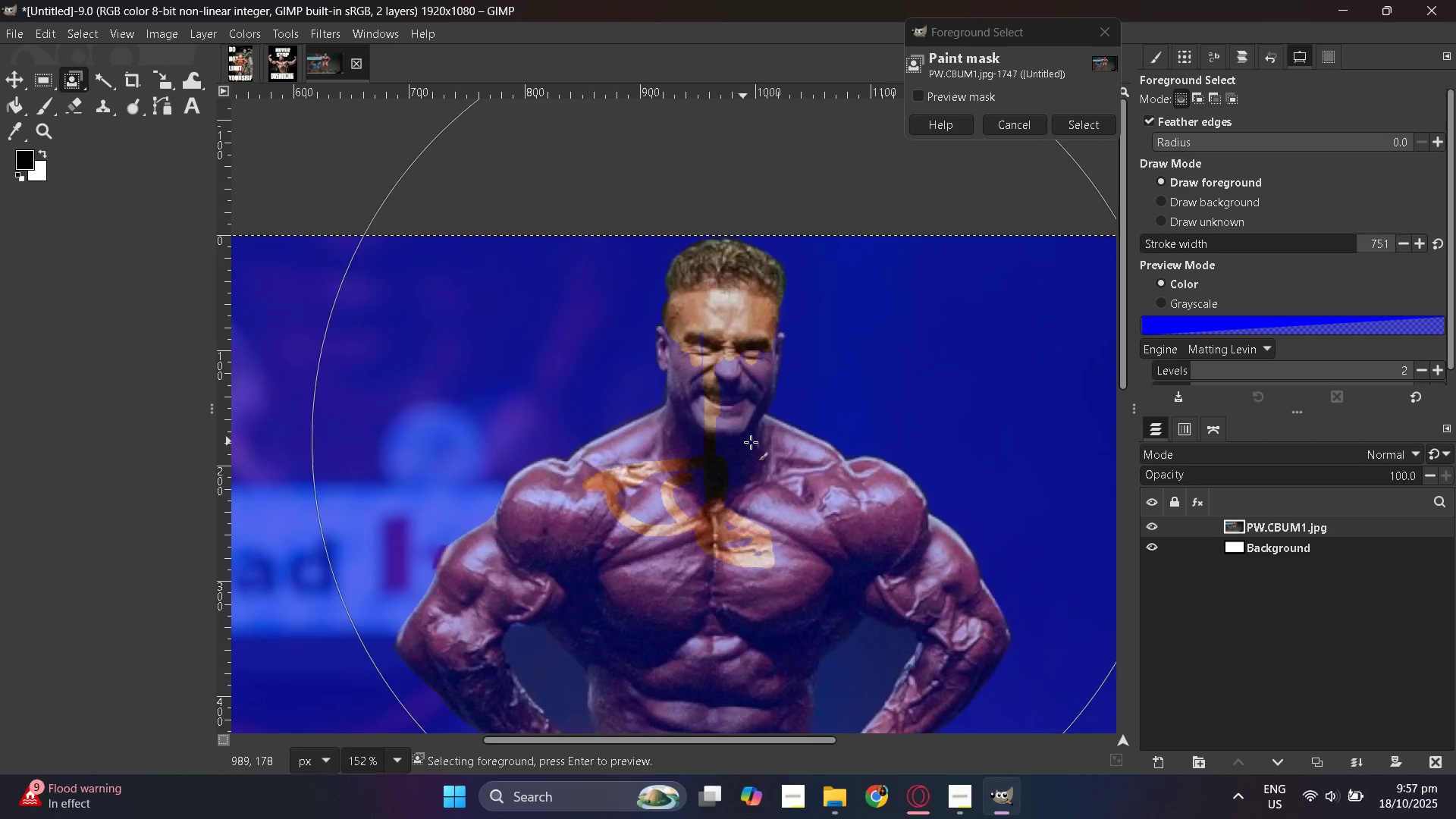 
scroll: coordinate [762, 450], scroll_direction: down, amount: 2.0
 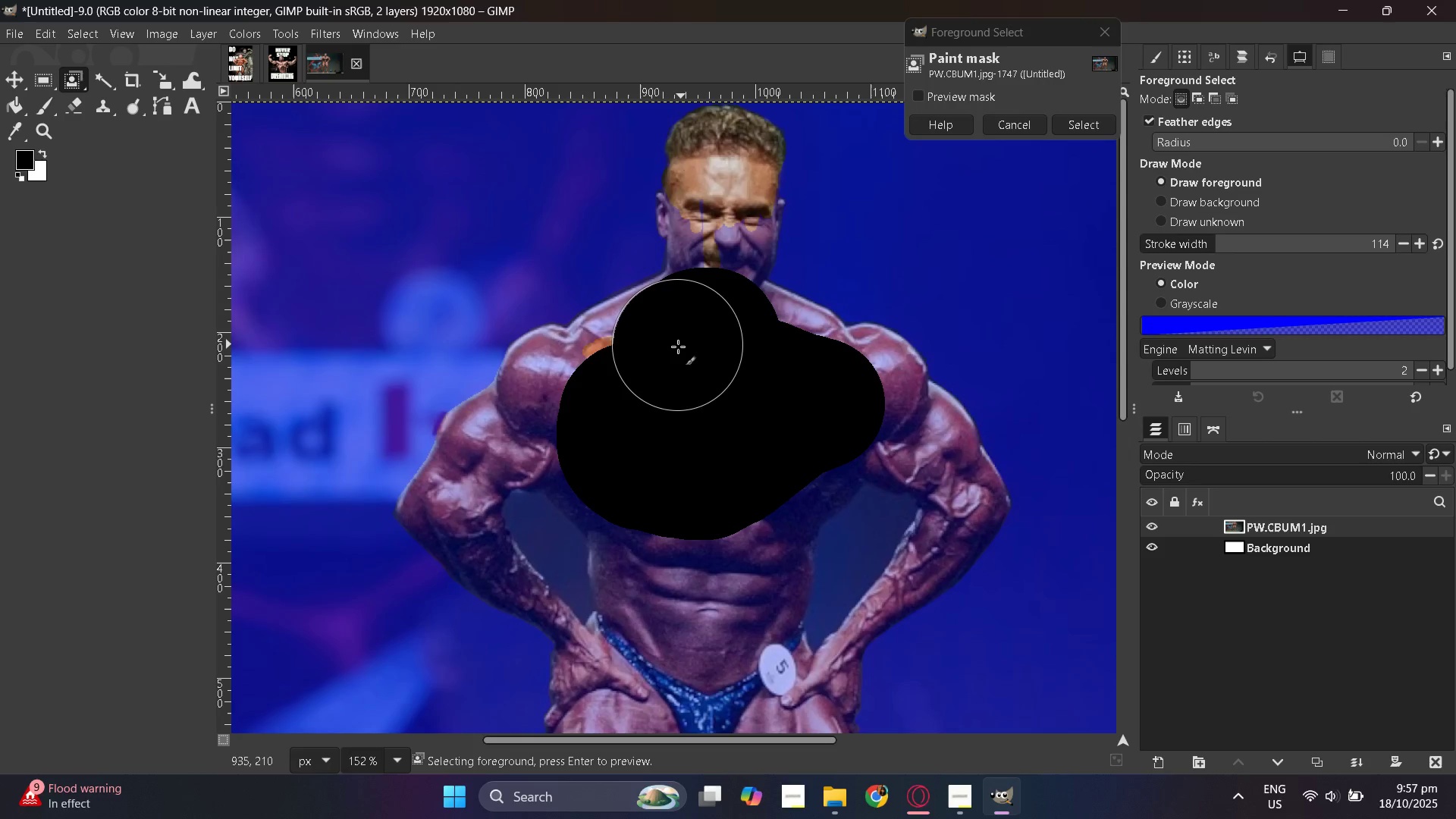 
wait(14.63)
 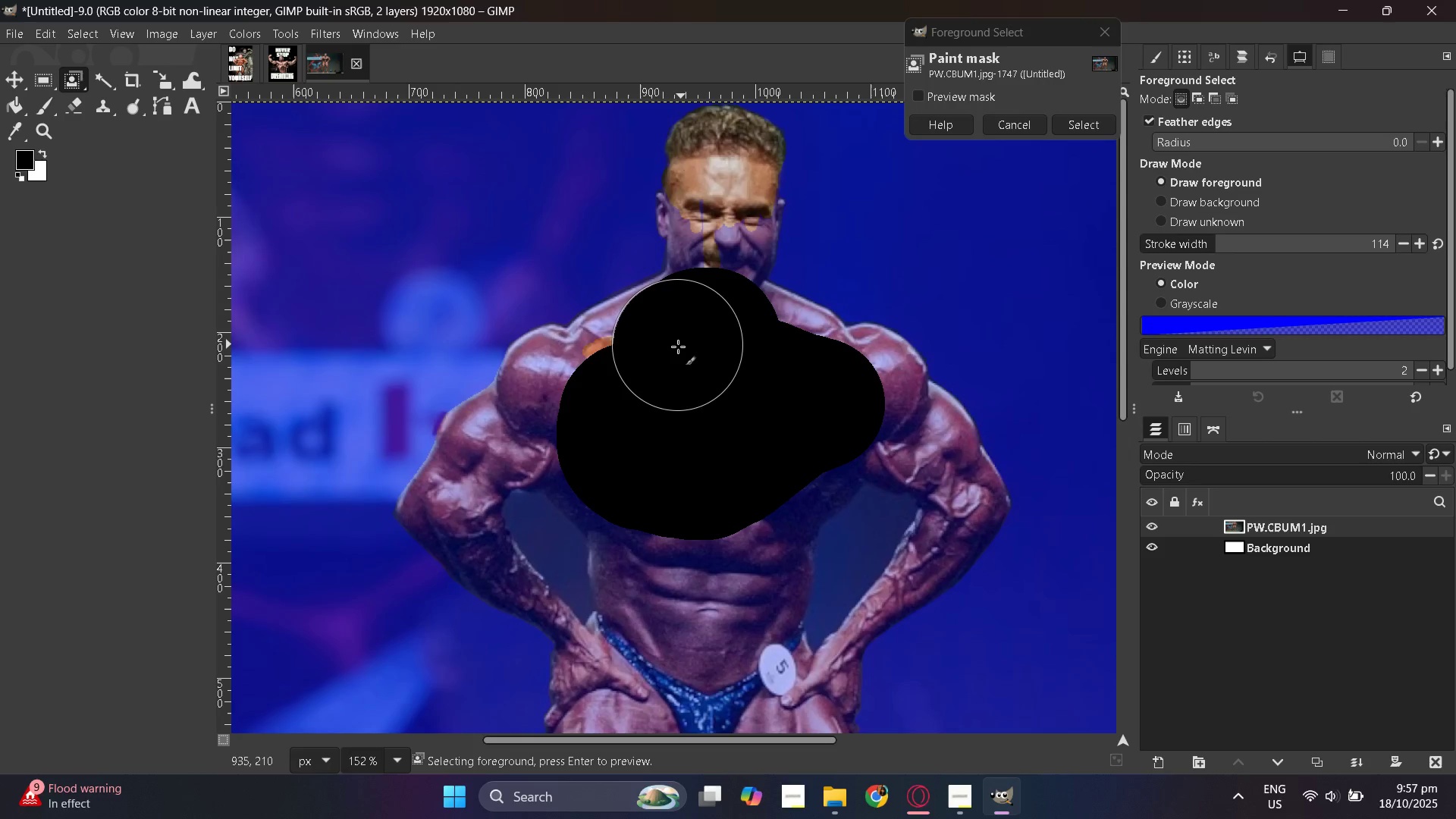 
scroll: coordinate [736, 538], scroll_direction: down, amount: 1.0
 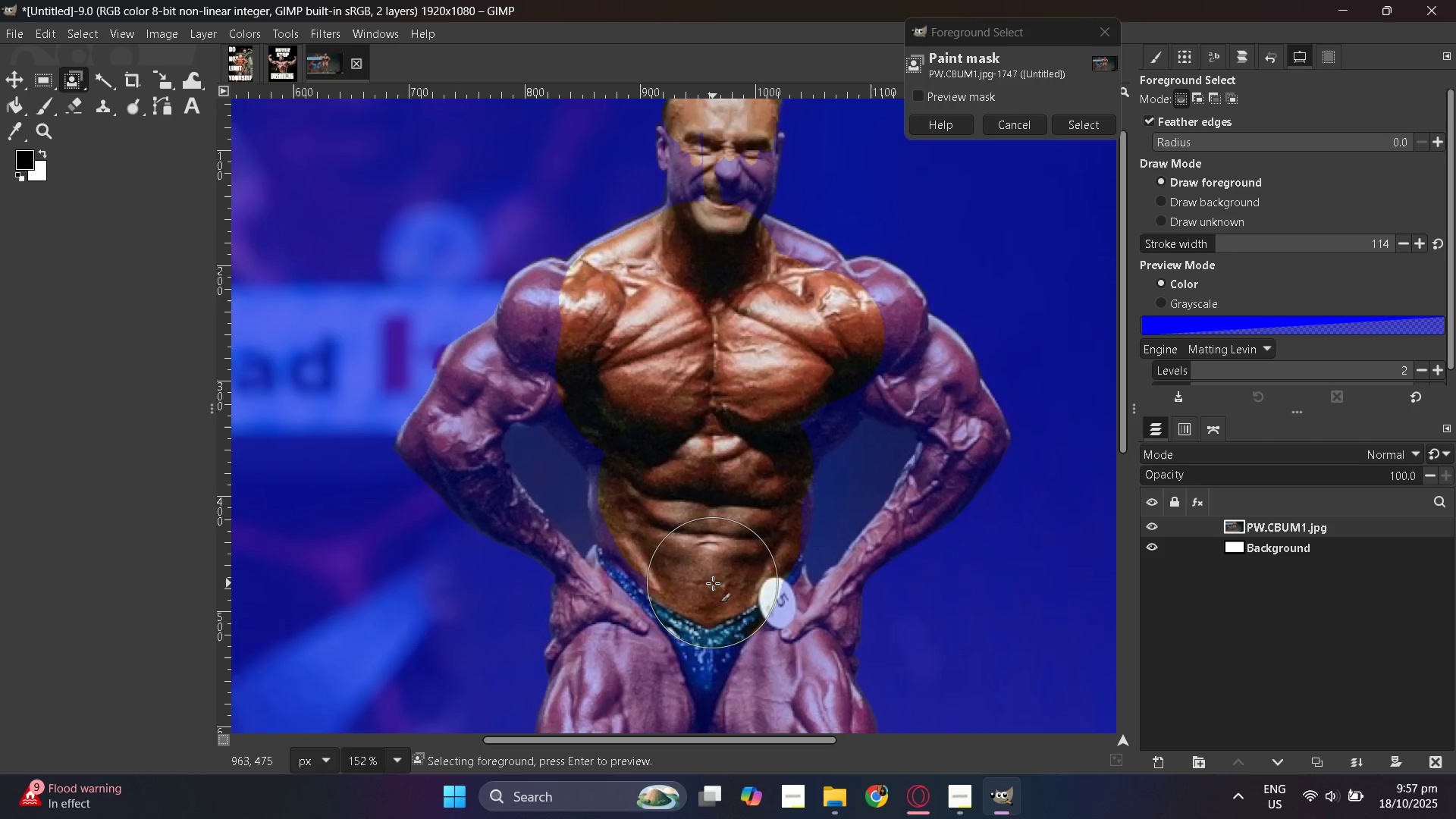 
hold_key(key=ControlLeft, duration=0.74)
scroll: coordinate [694, 508], scroll_direction: down, amount: 3.0
 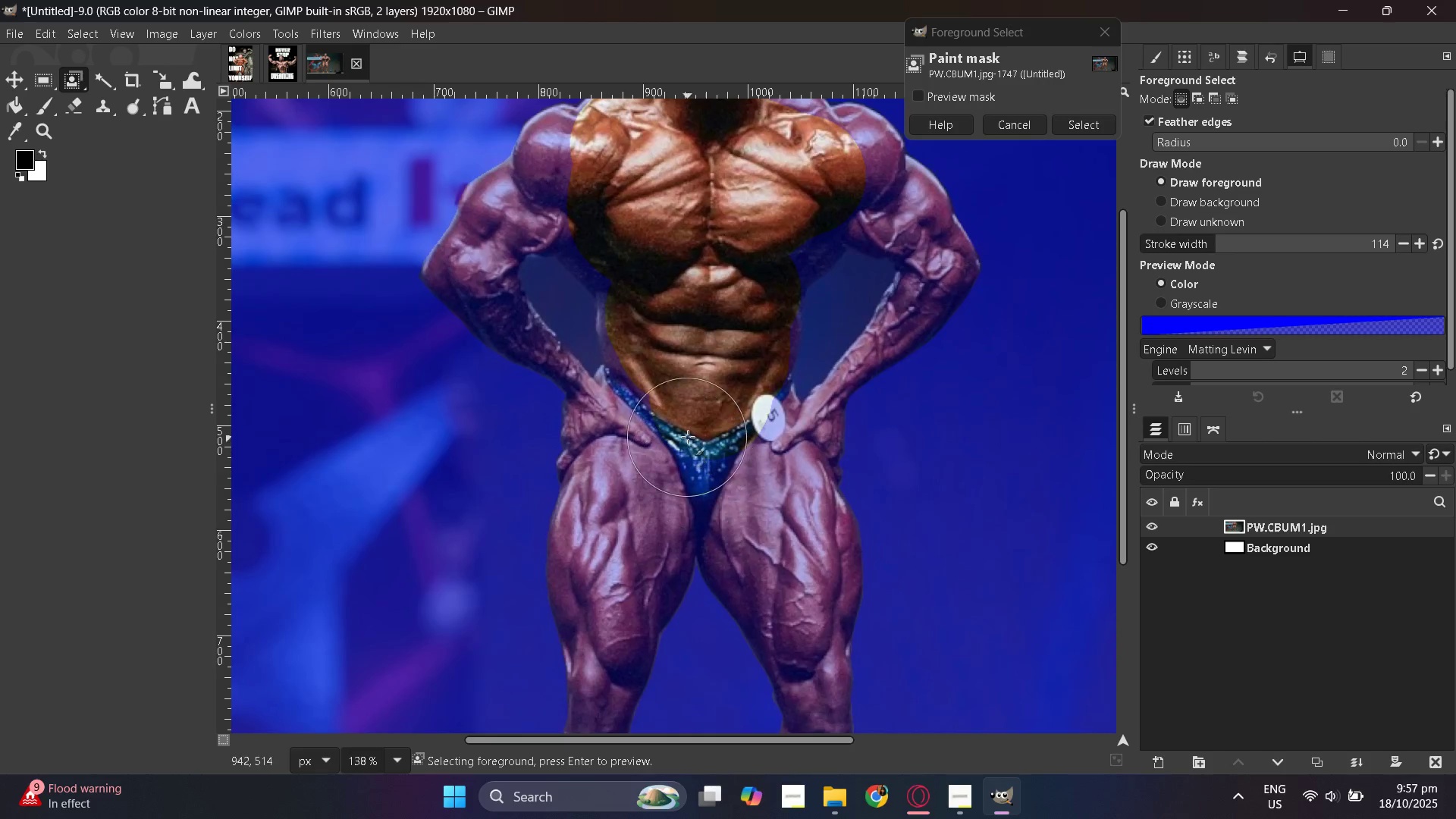 
hold_key(key=ControlLeft, duration=0.5)
 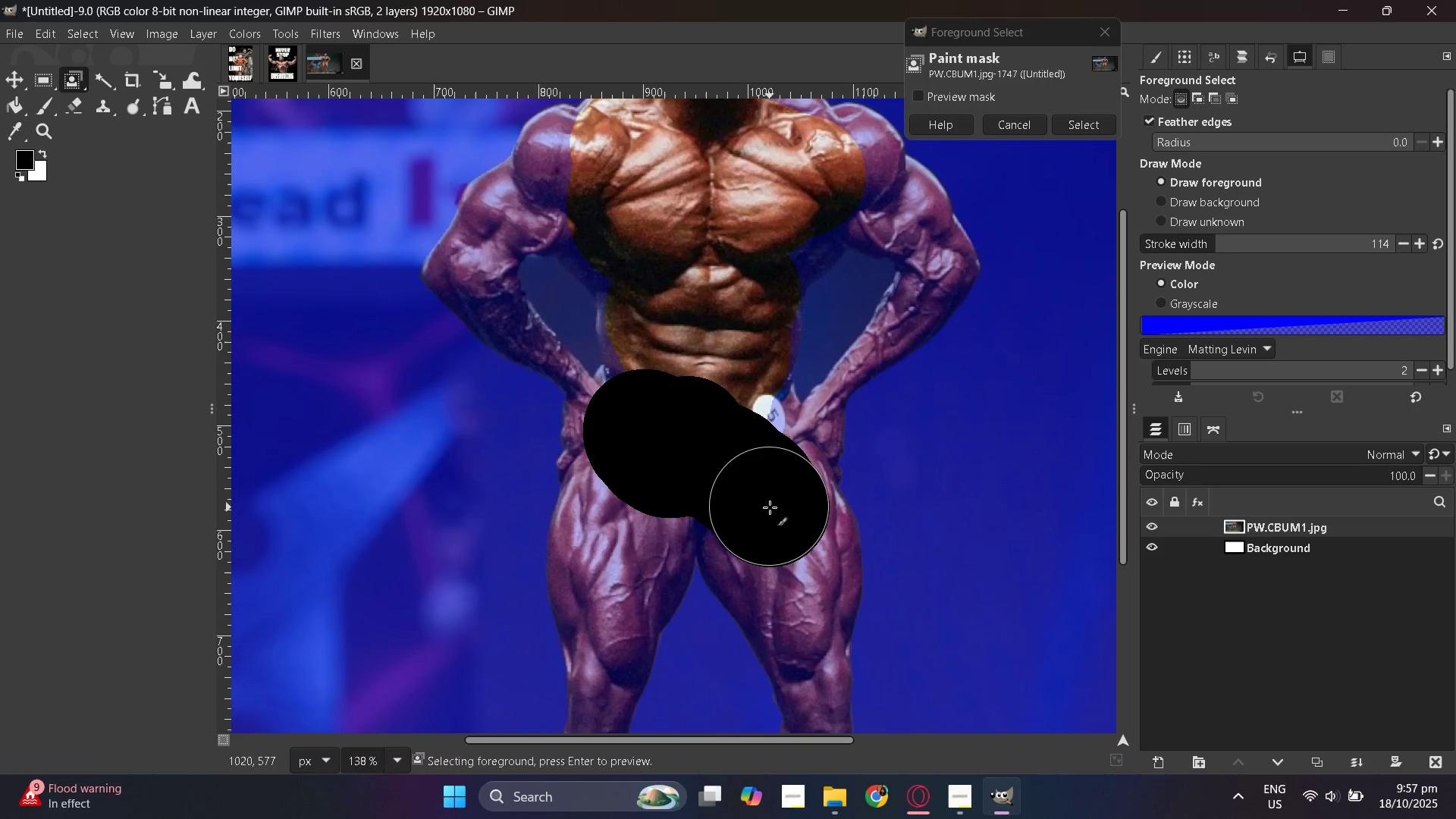 
wait(6.71)
 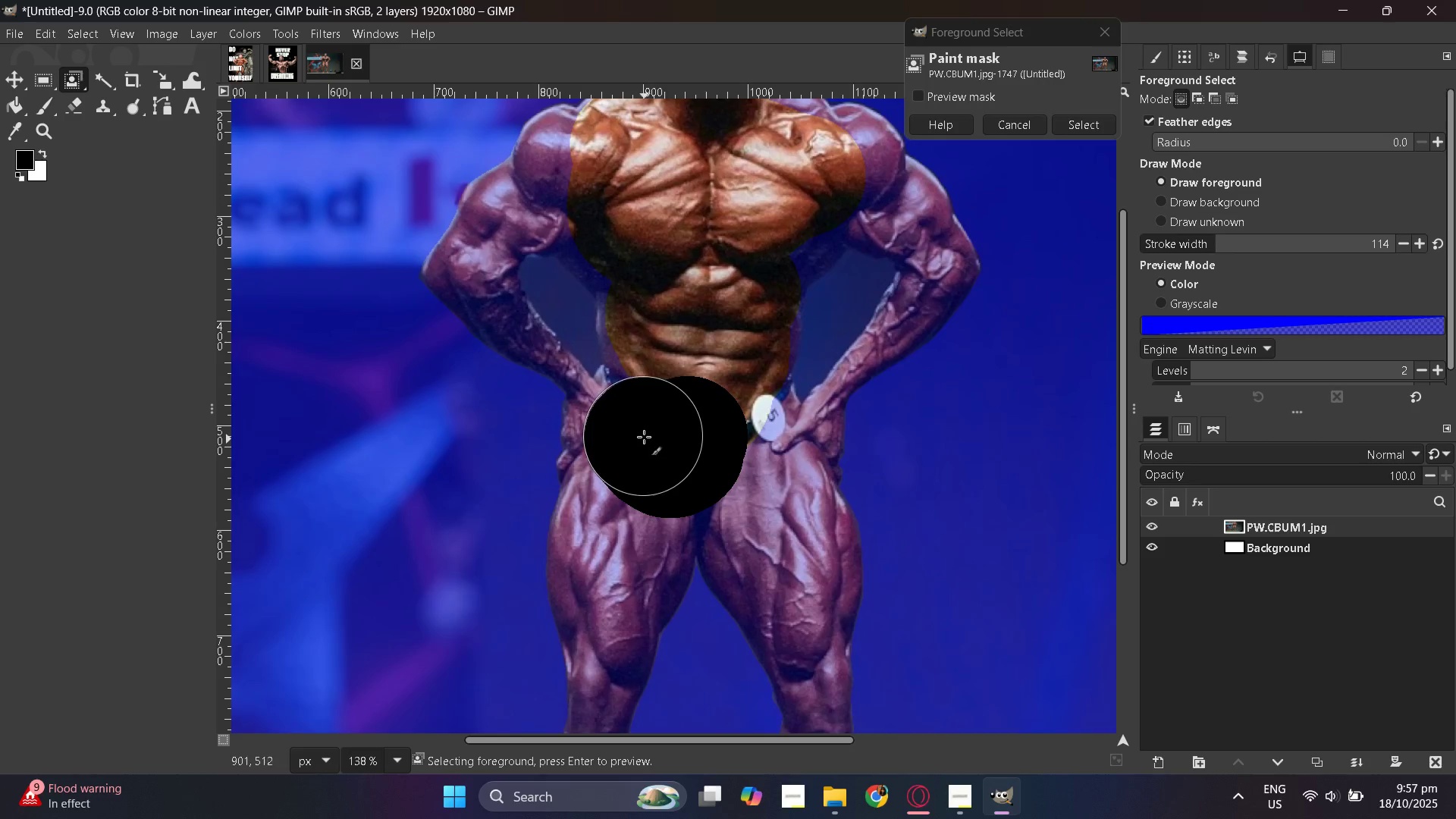 
scroll: coordinate [739, 461], scroll_direction: down, amount: 2.0
 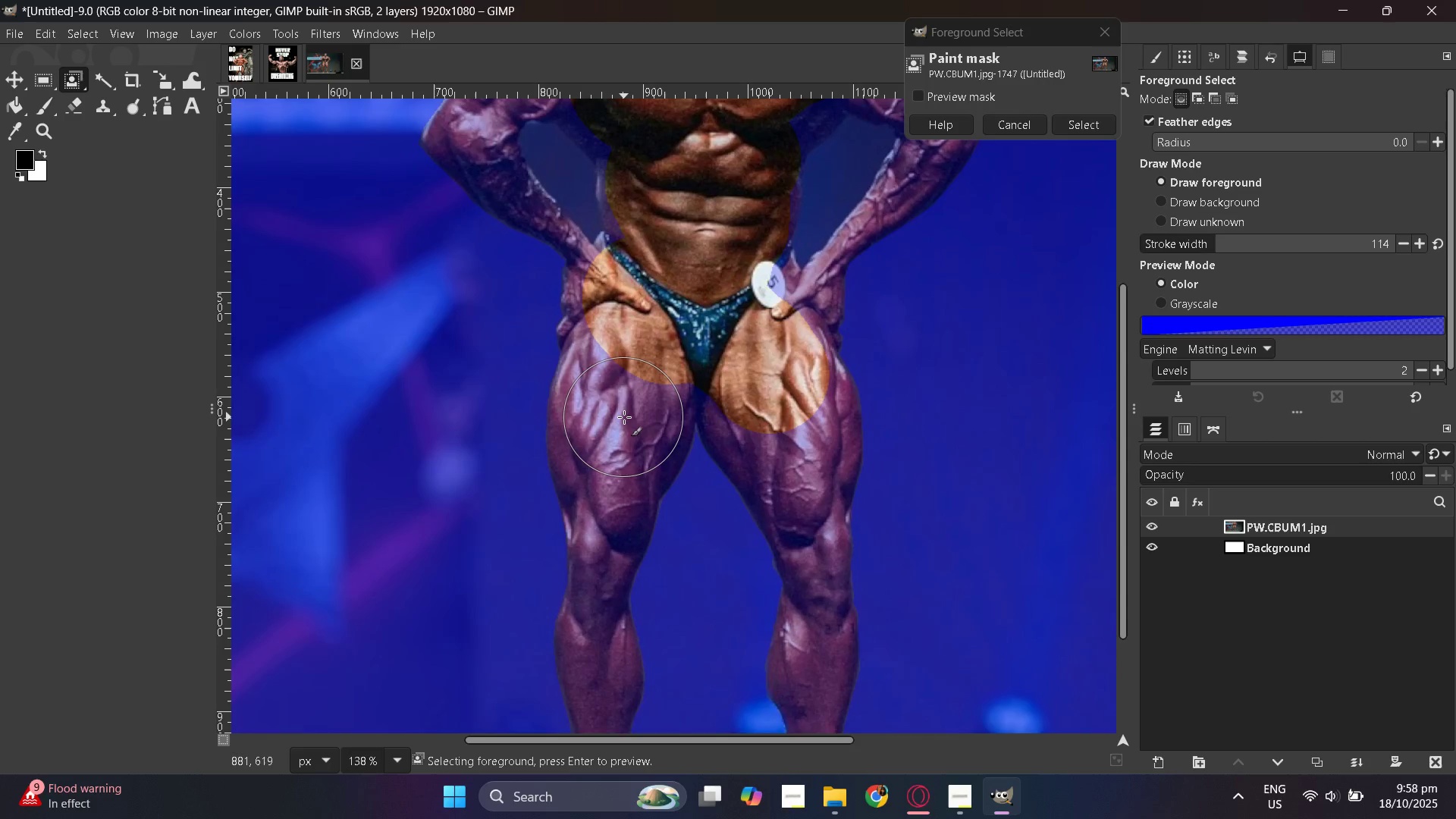 
left_click([624, 417])
 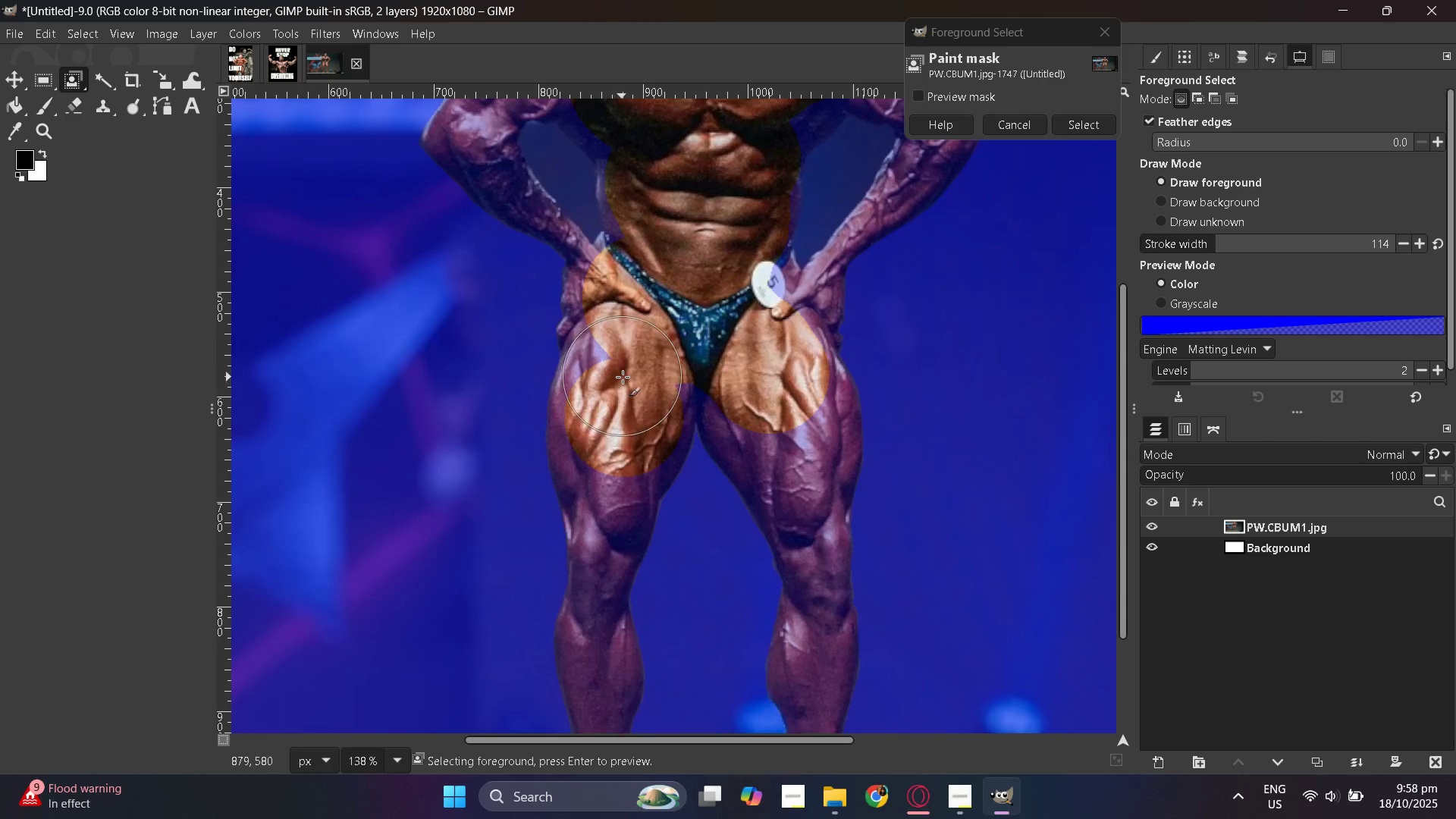 
left_click([623, 377])
 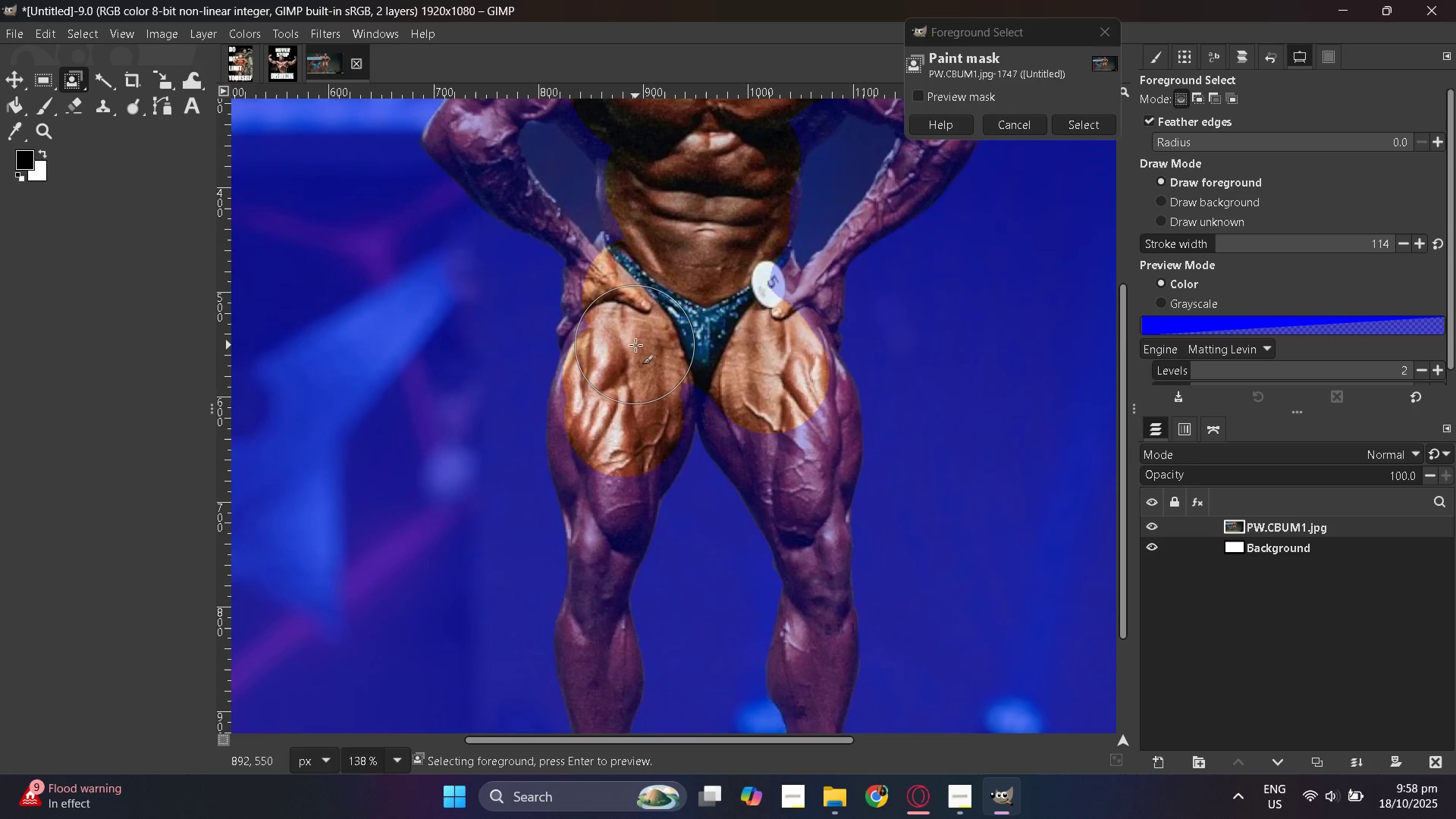 
left_click([635, 345])
 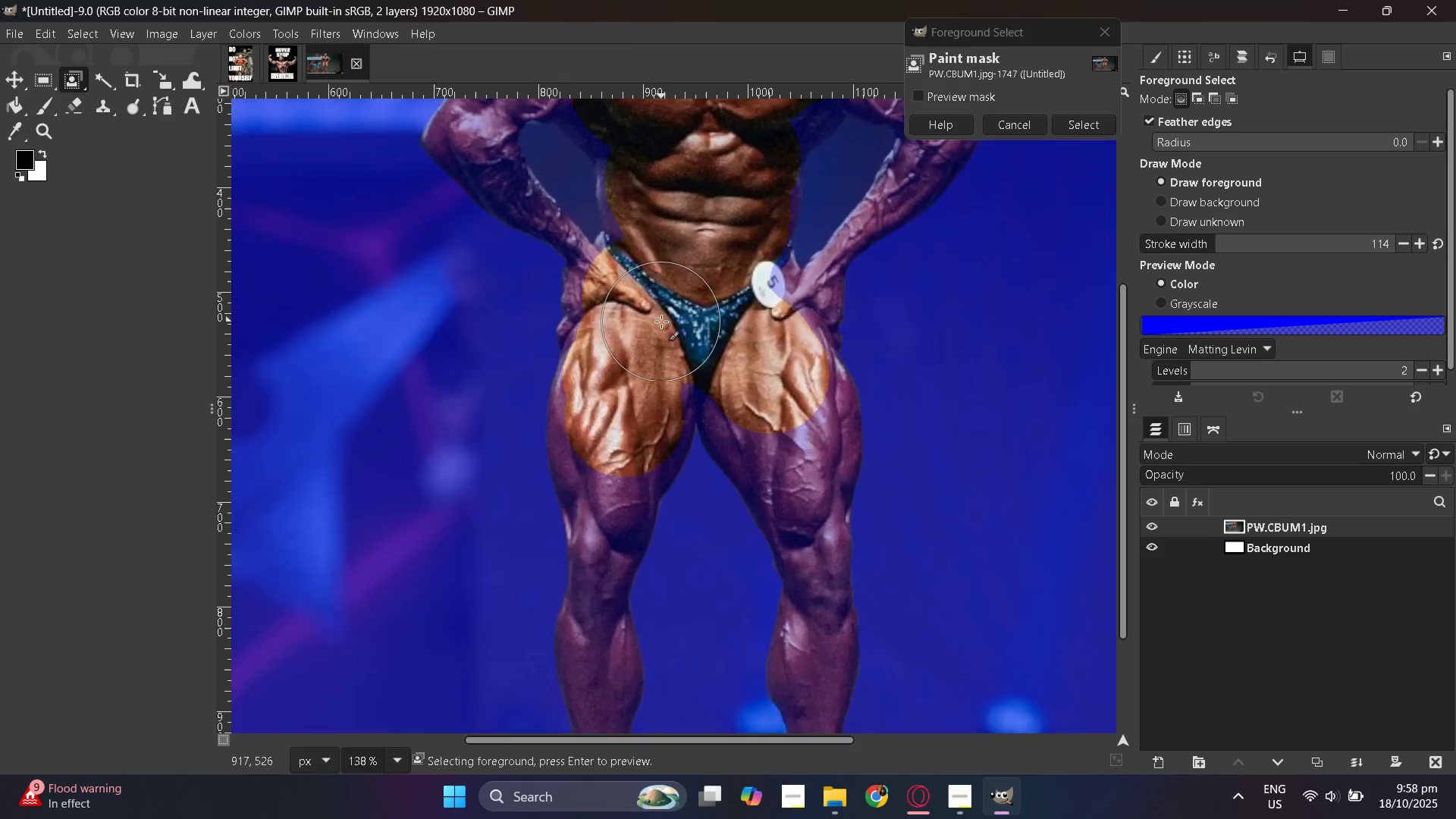 
scroll: coordinate [661, 322], scroll_direction: up, amount: 3.0
 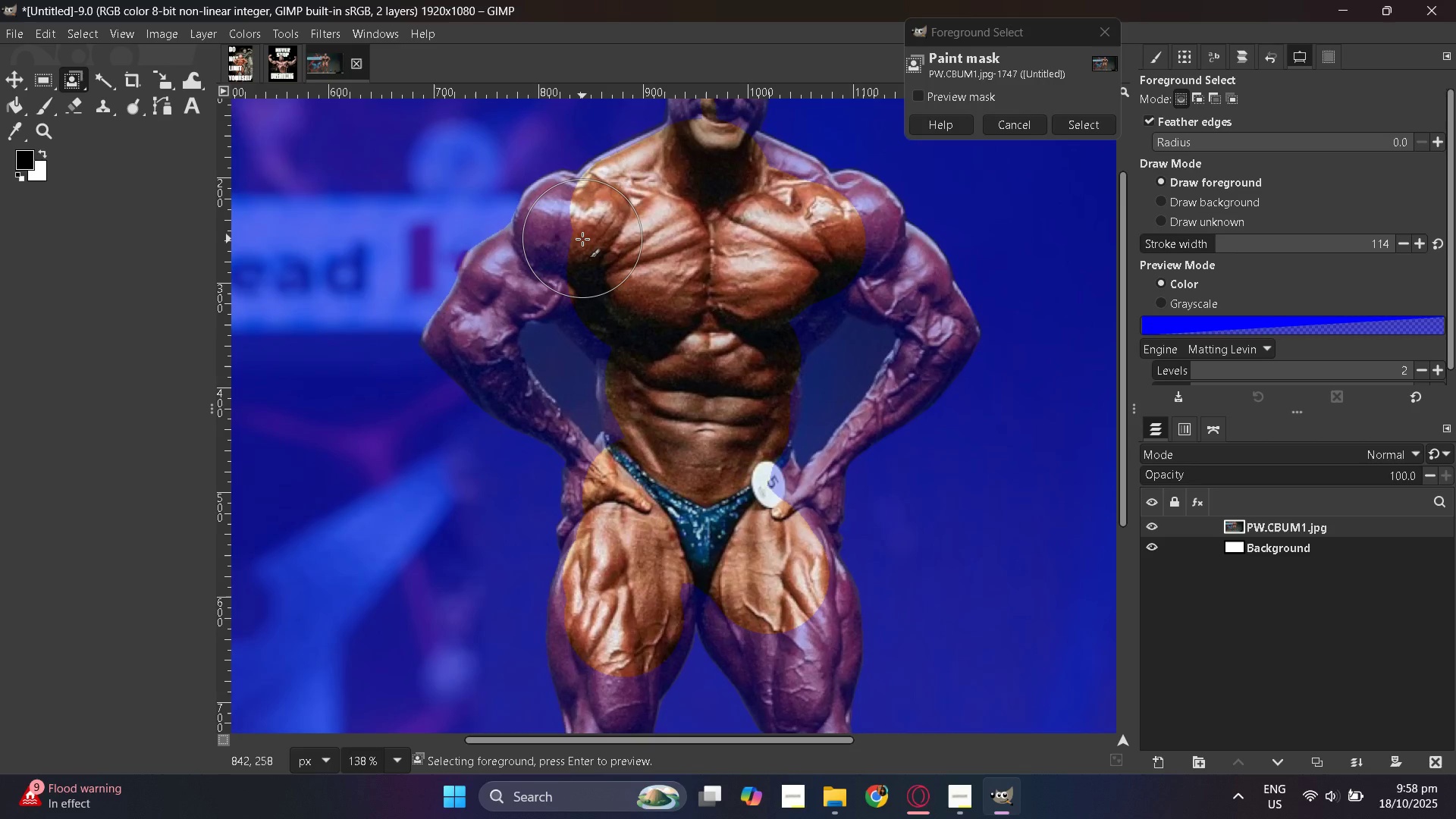 
left_click([588, 256])
 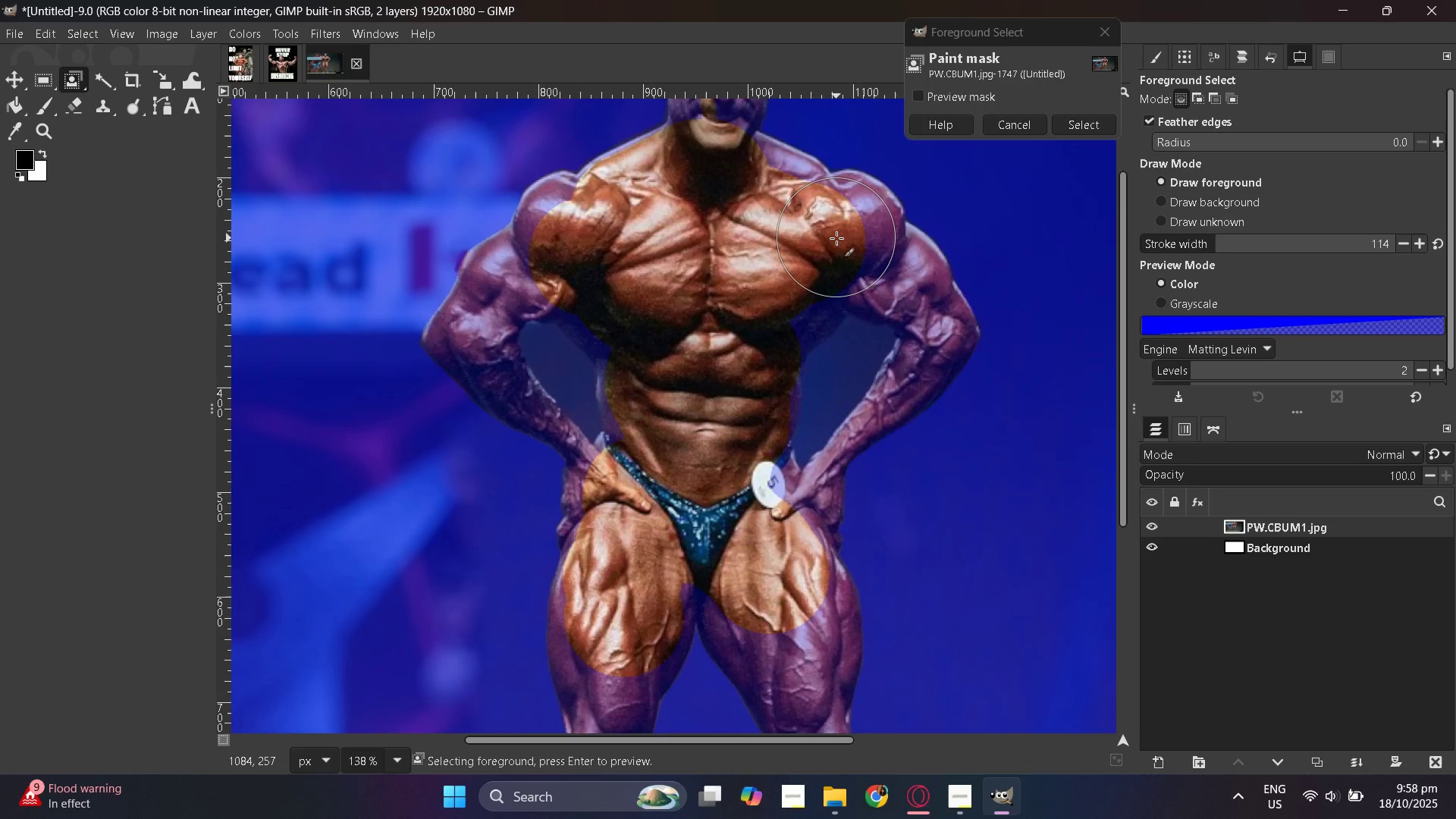 
left_click([836, 238])
 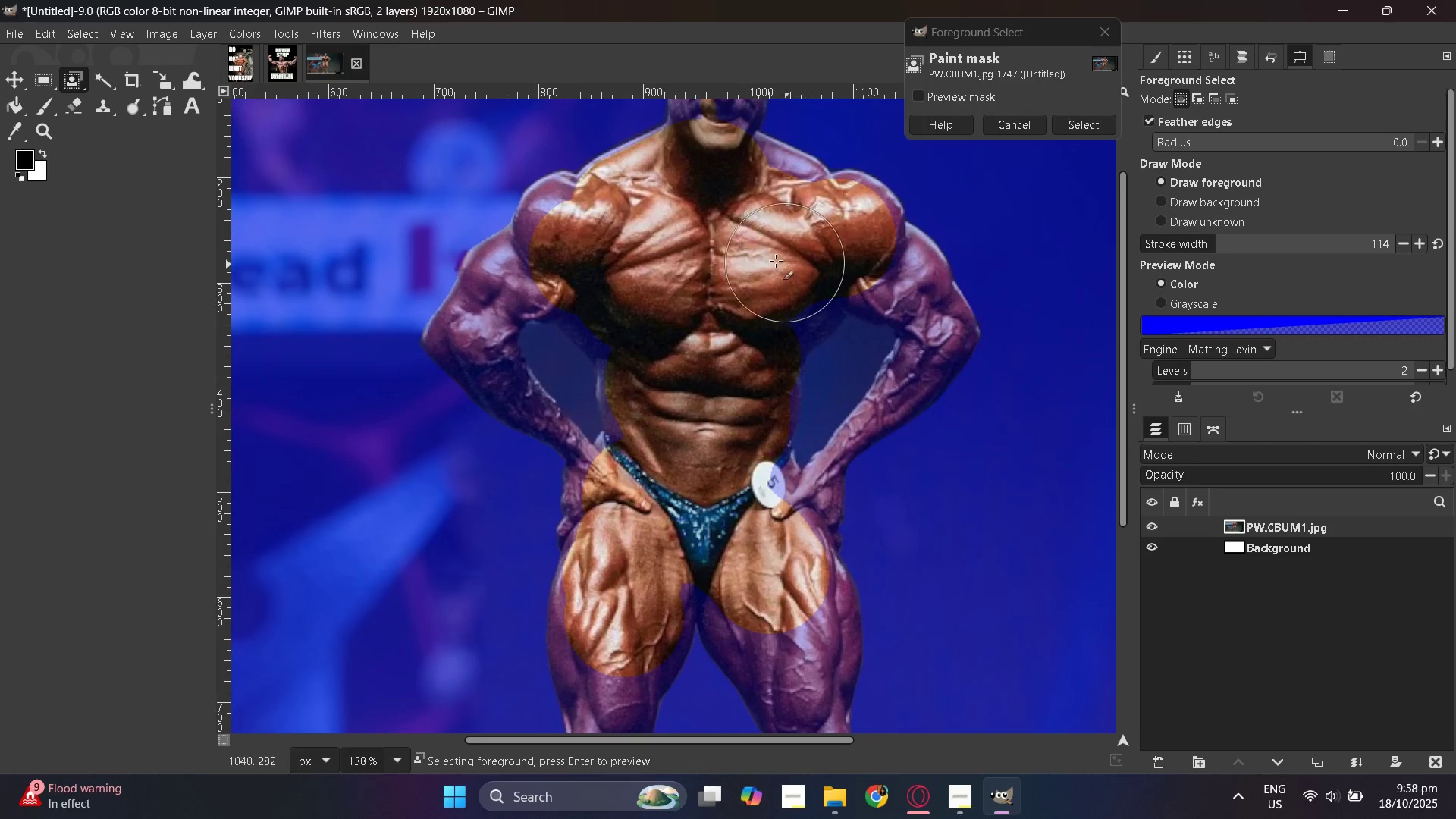 
scroll: coordinate [756, 265], scroll_direction: up, amount: 3.0
 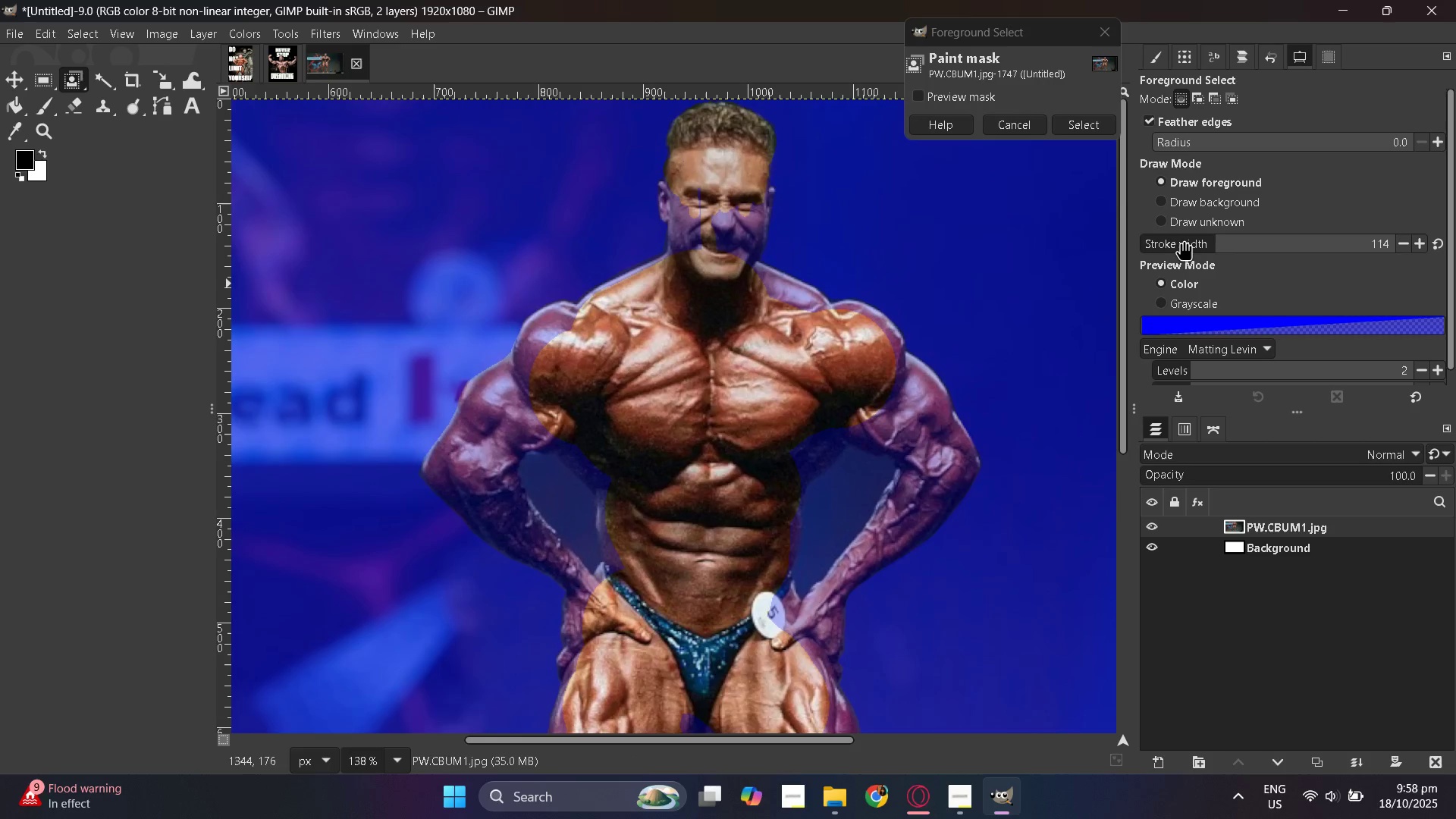 
left_click([1191, 238])
 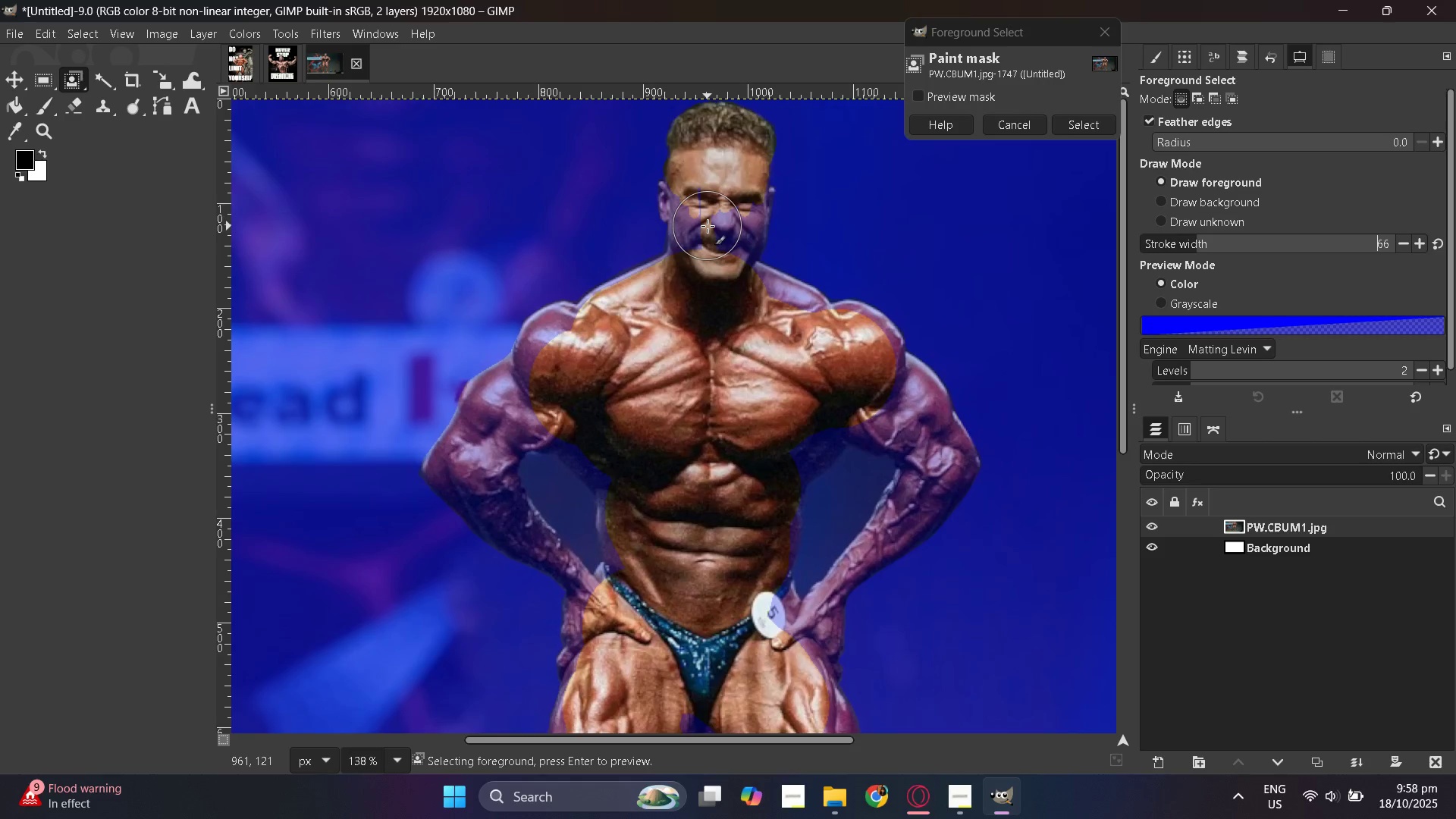 
left_click([708, 226])
 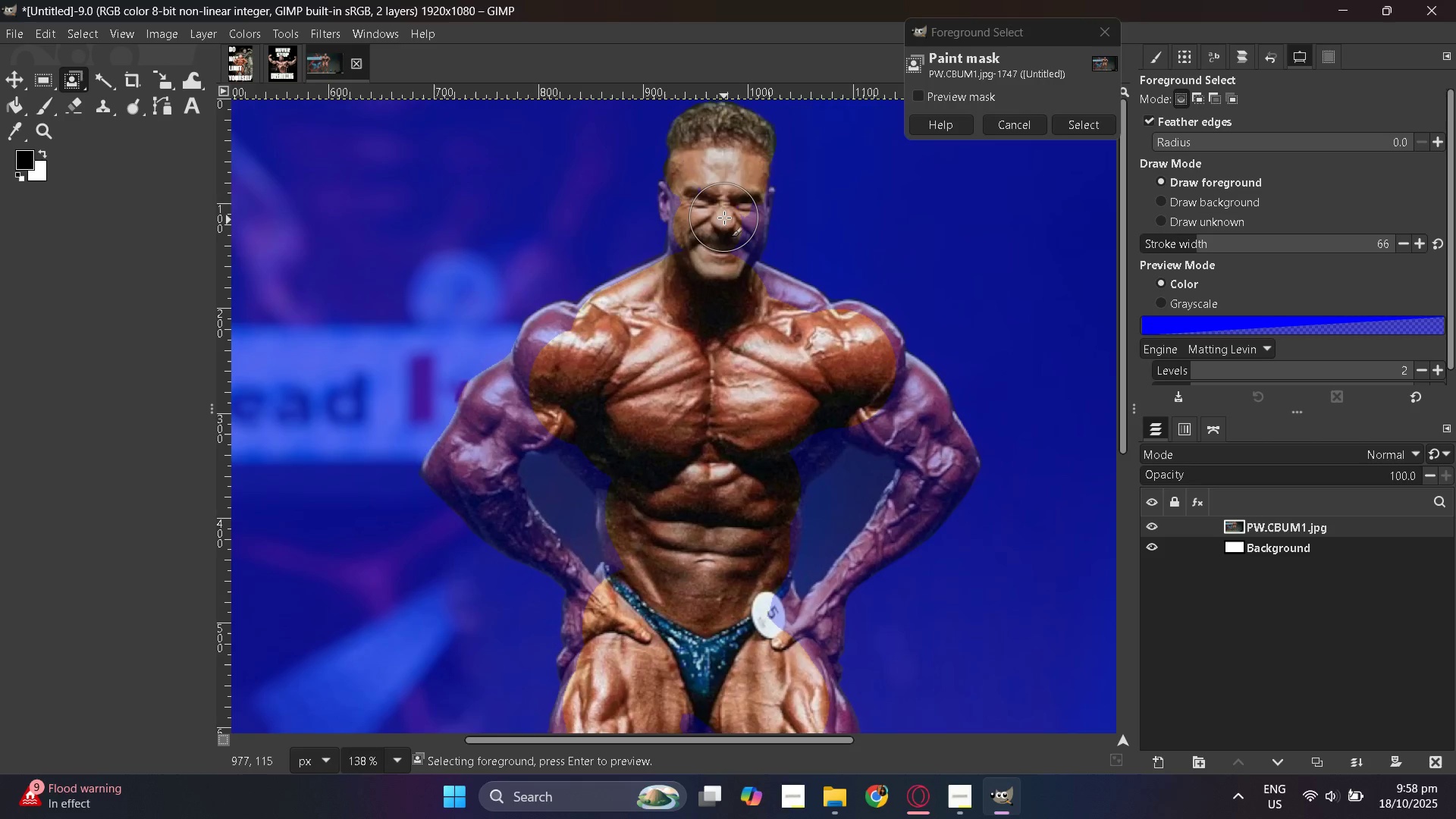 
left_click([725, 217])
 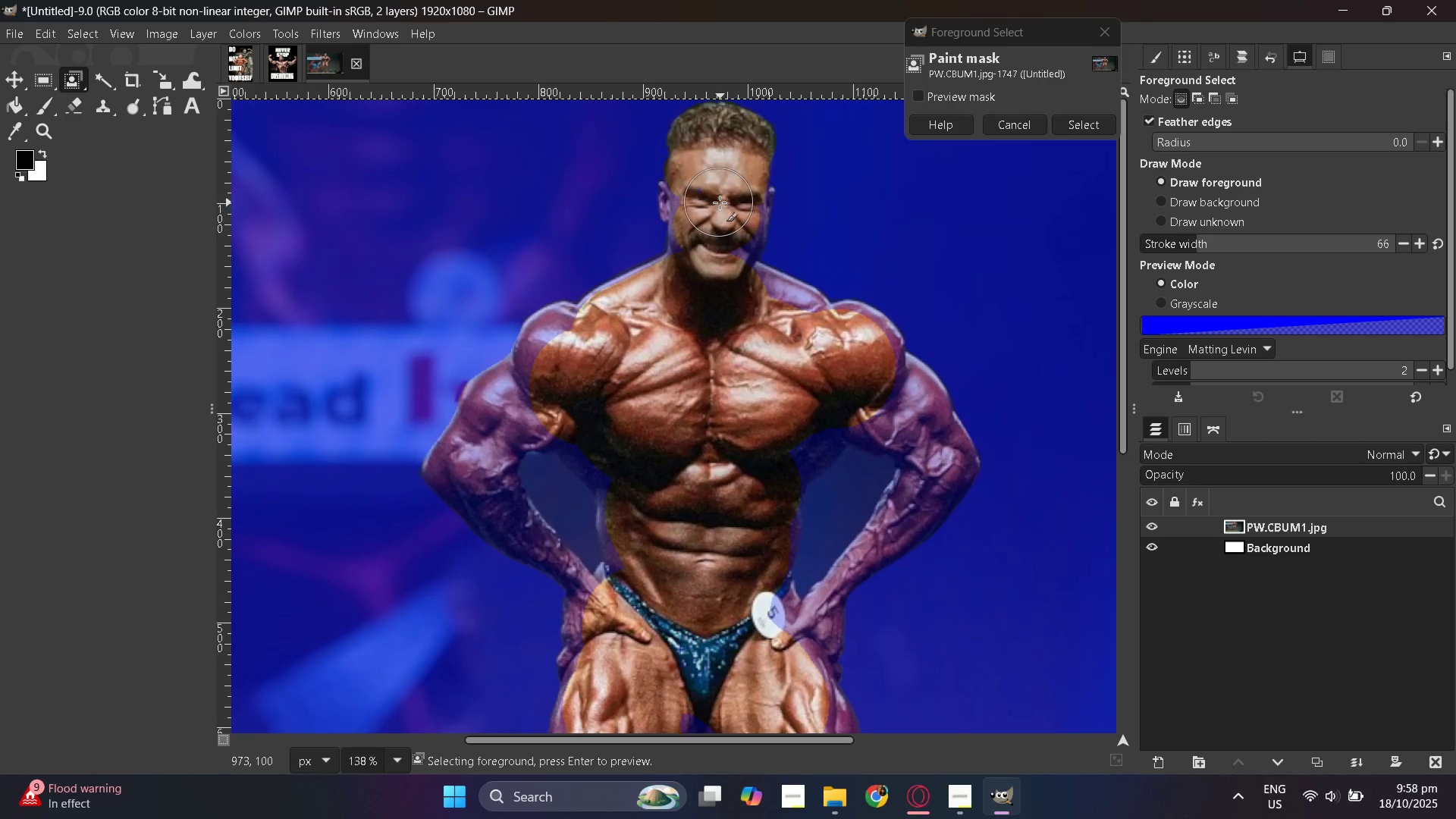 
left_click([720, 202])
 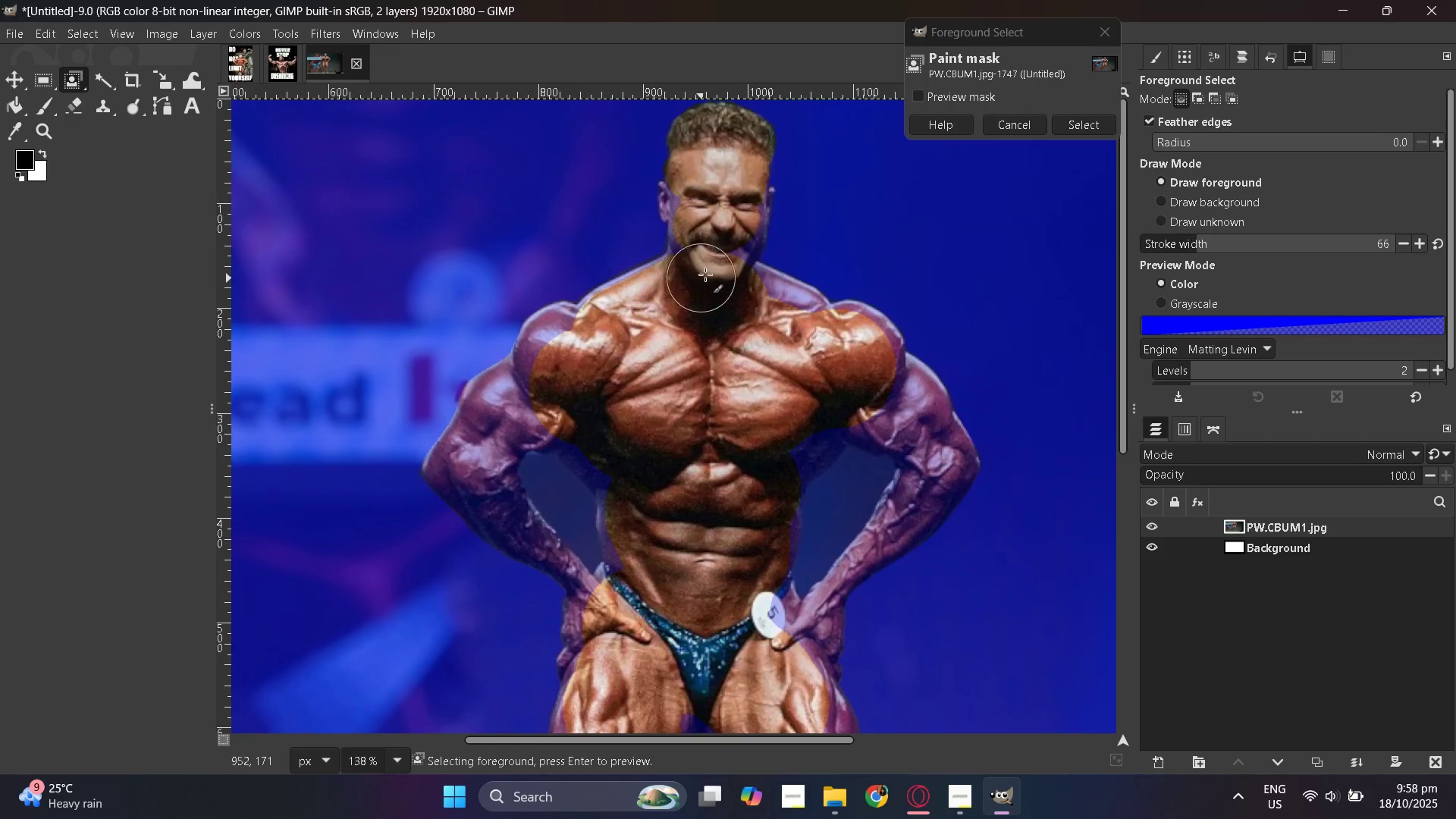 
left_click([723, 238])
 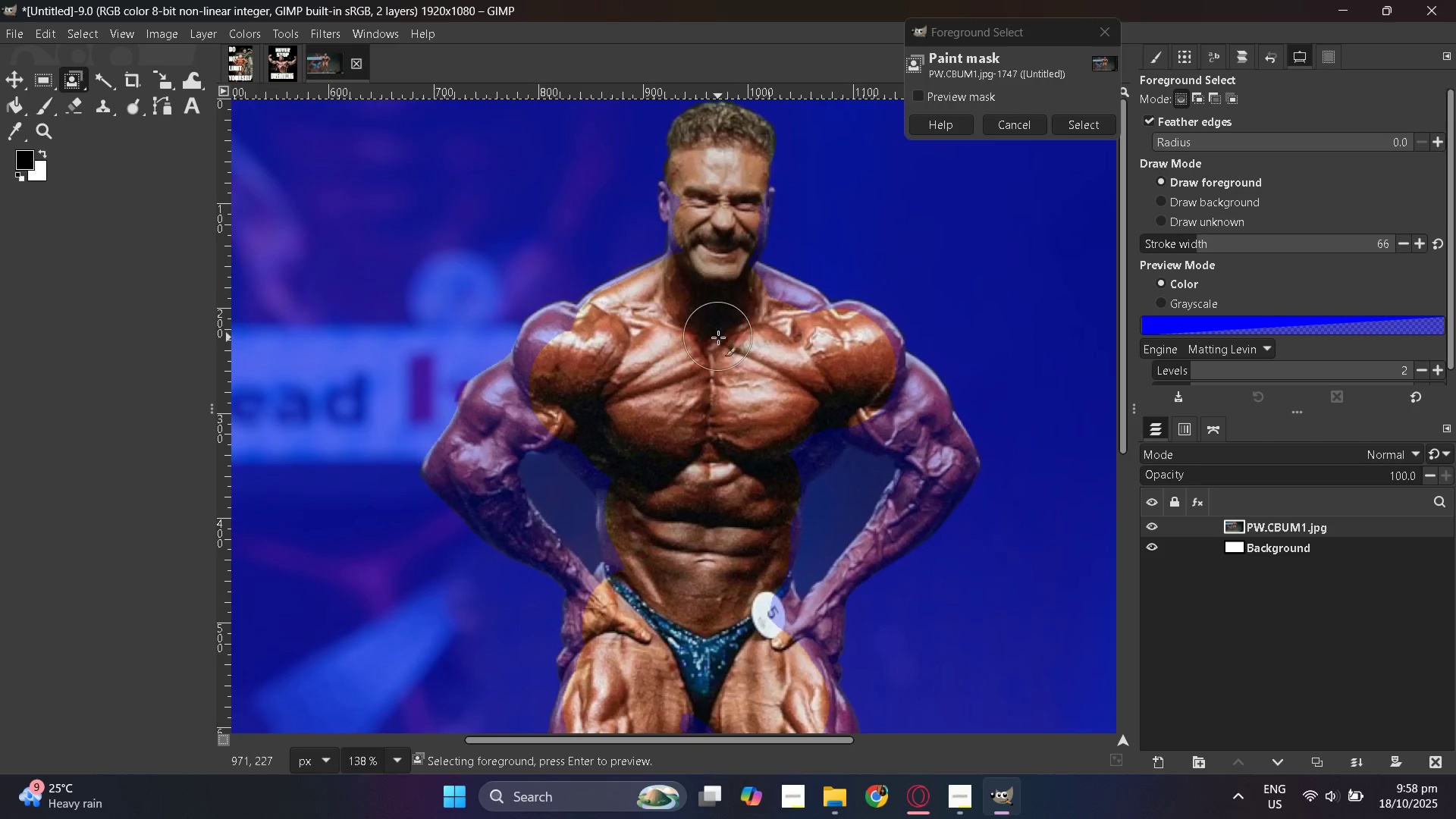 
scroll: coordinate [718, 337], scroll_direction: down, amount: 4.0
 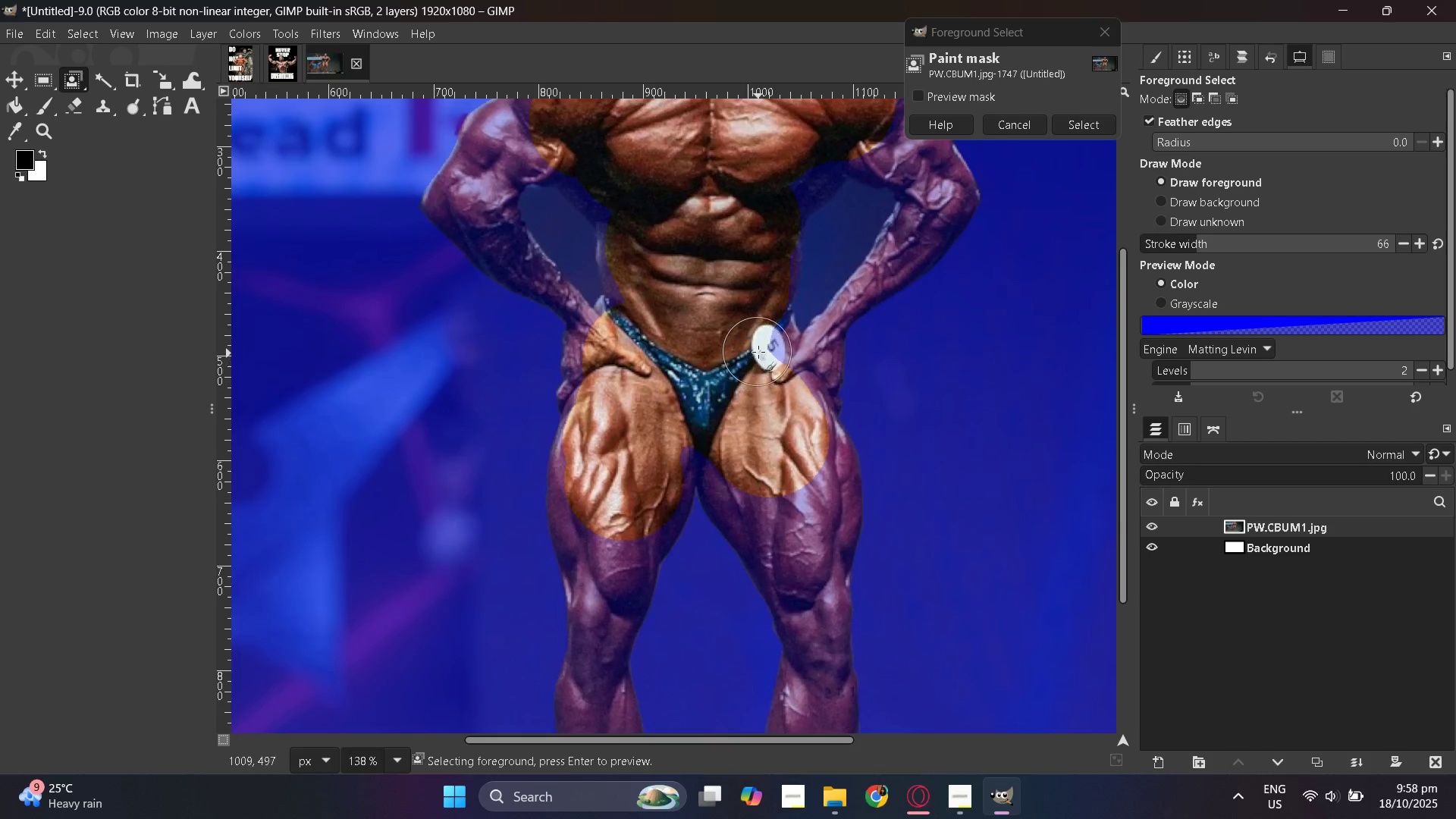 
left_click([759, 350])
 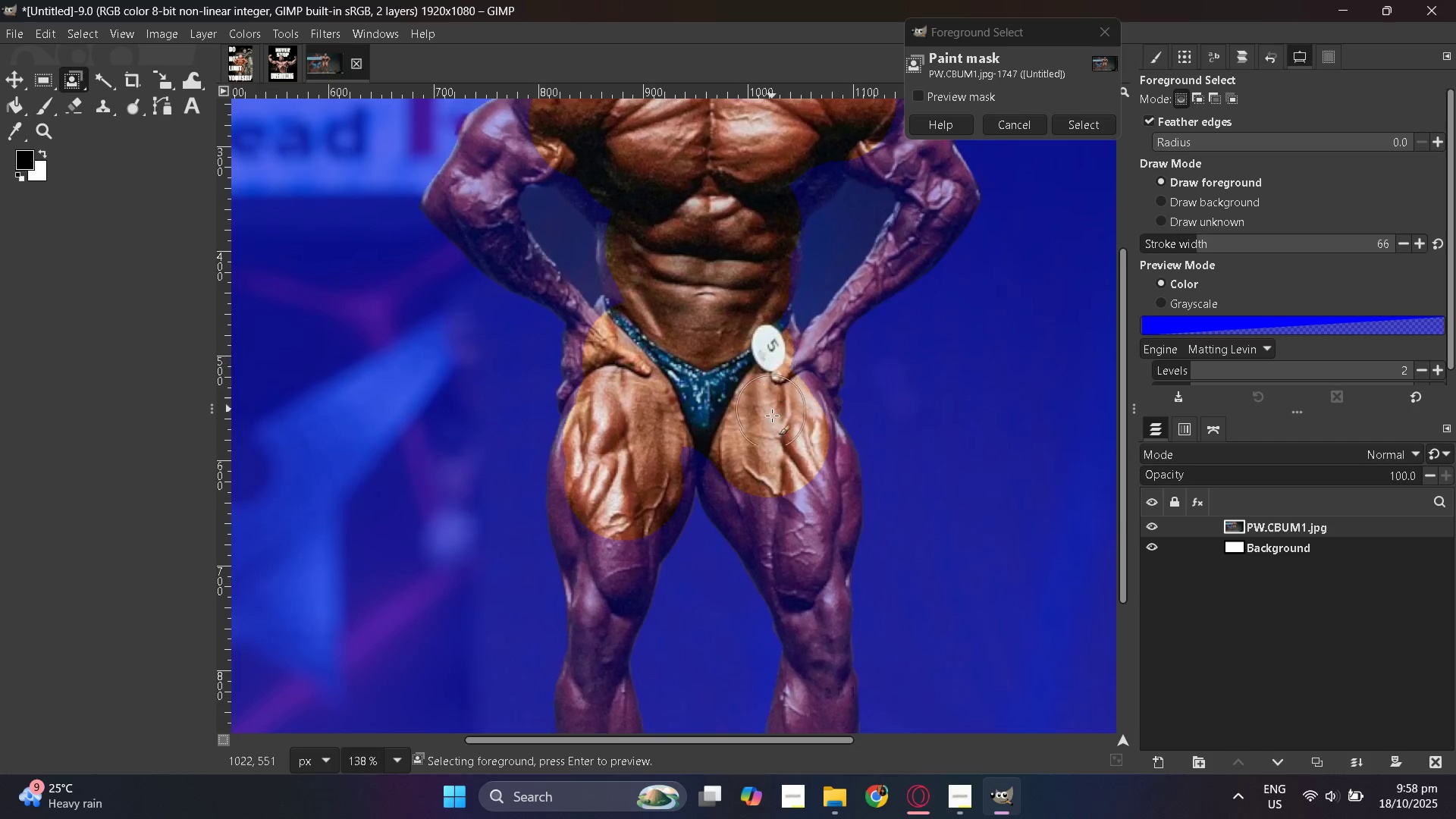 
scroll: coordinate [772, 430], scroll_direction: down, amount: 3.0
 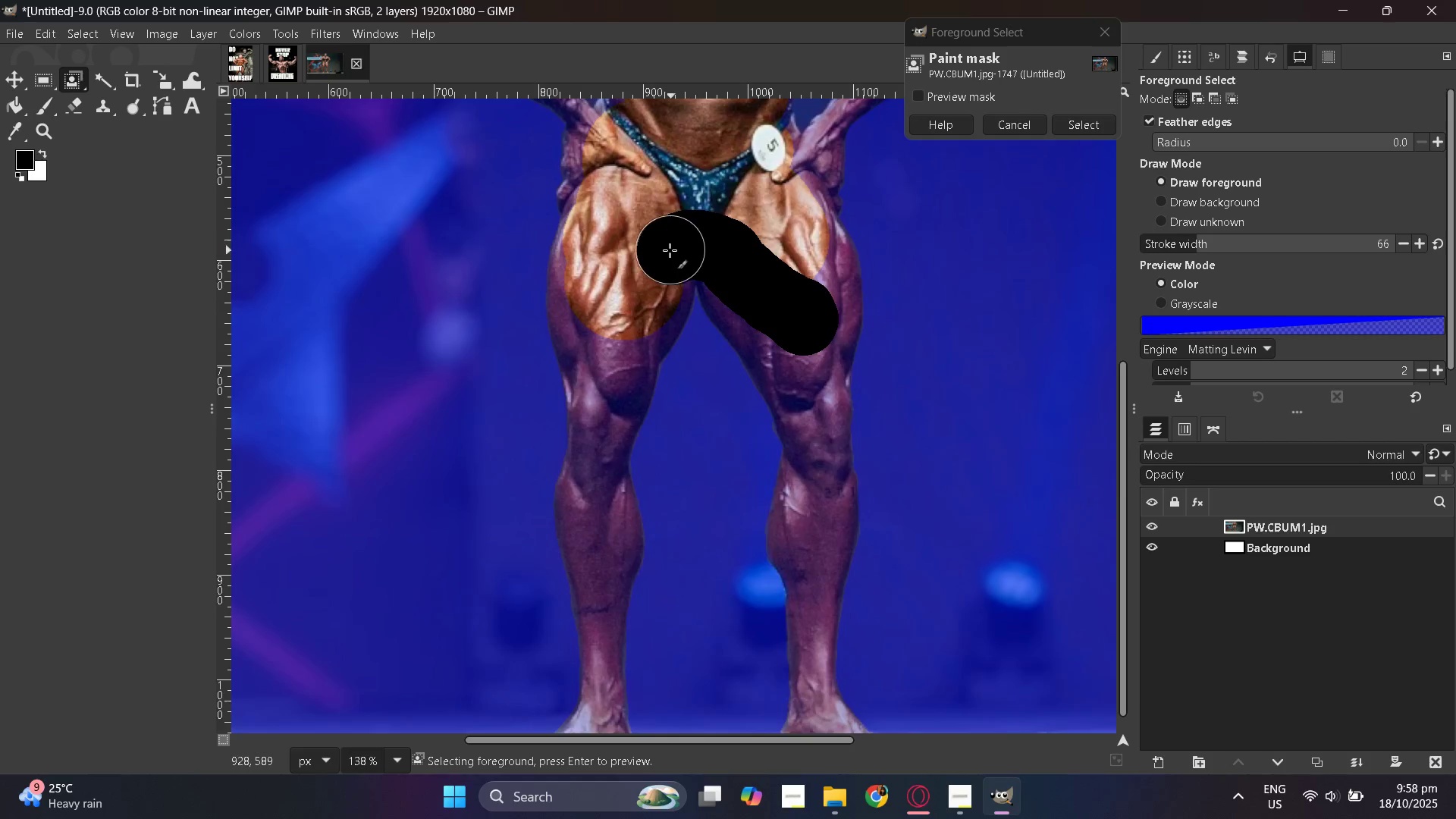 
left_click([806, 356])
 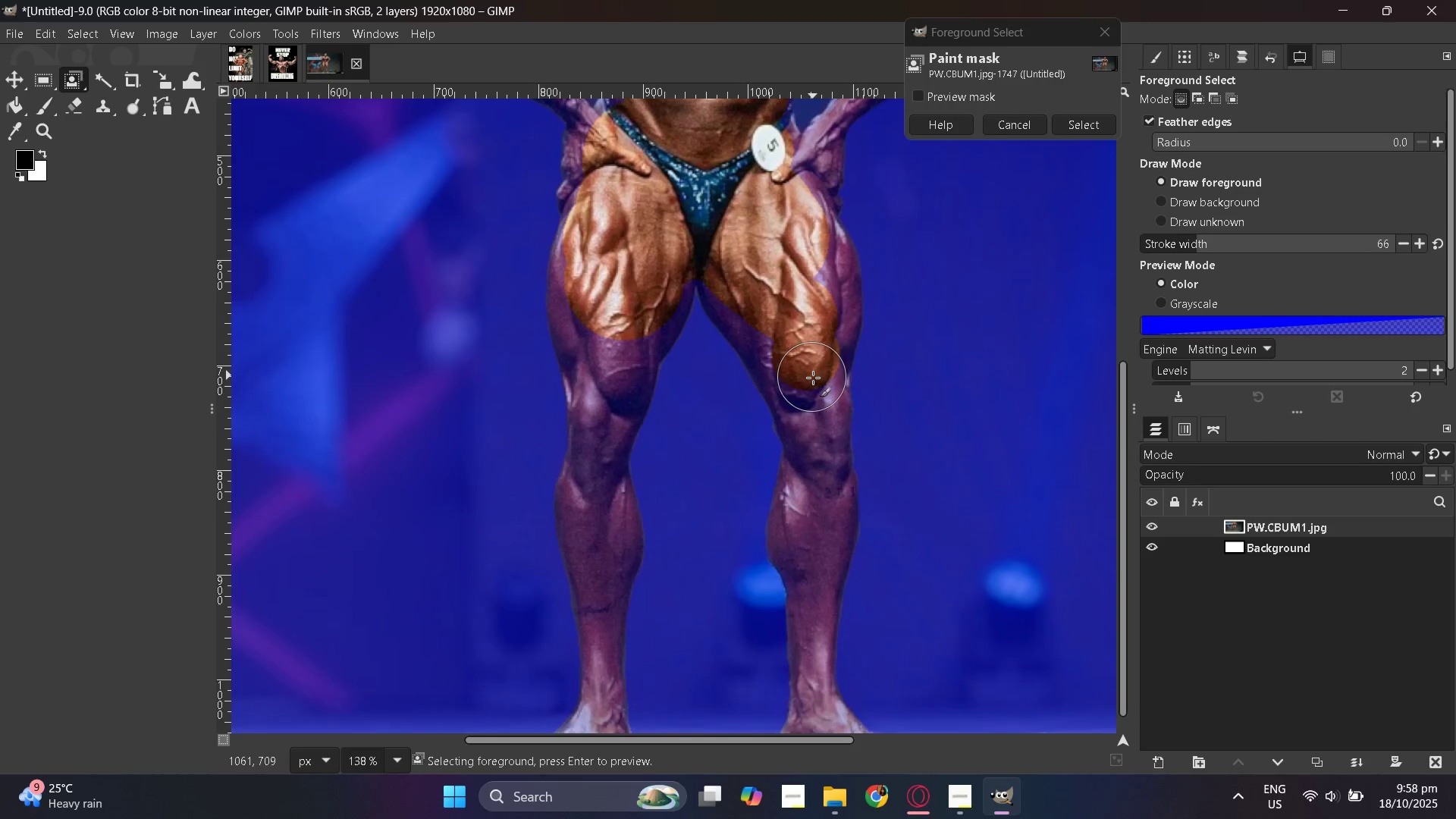 
left_click([813, 378])
 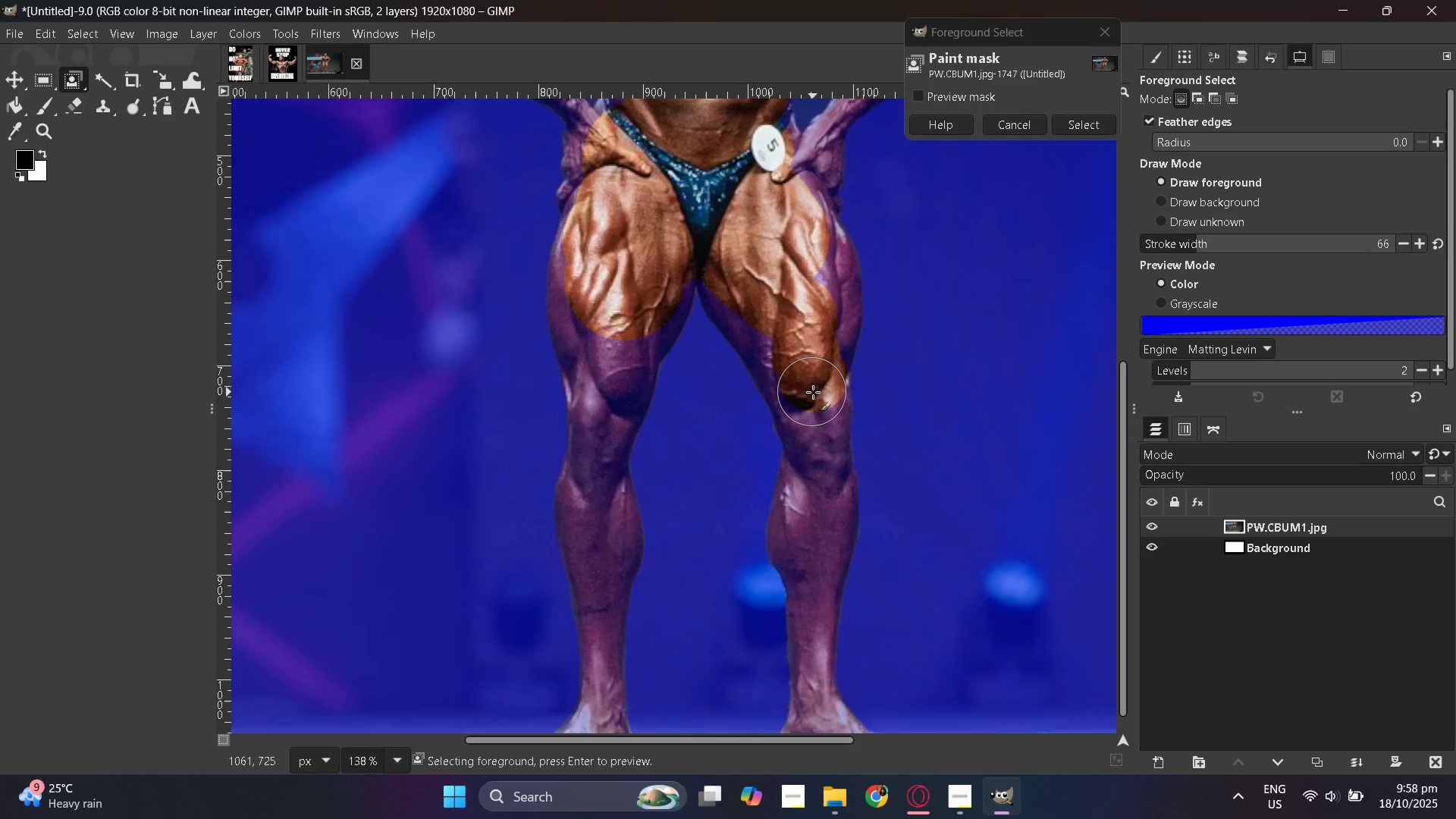 
wait(14.17)
 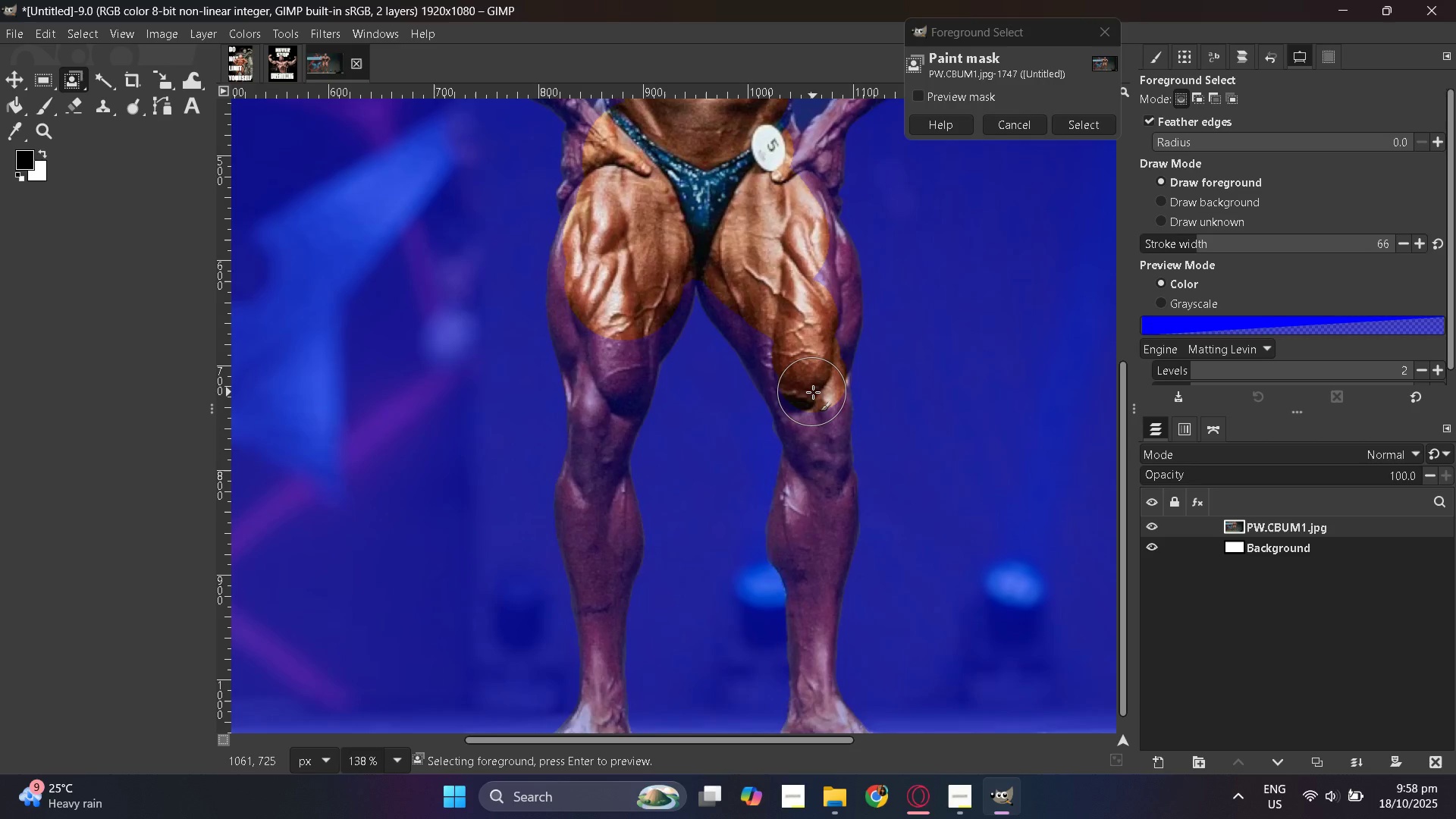 
hold_key(key=ControlLeft, duration=0.74)
scroll: coordinate [811, 391], scroll_direction: up, amount: 5.0
 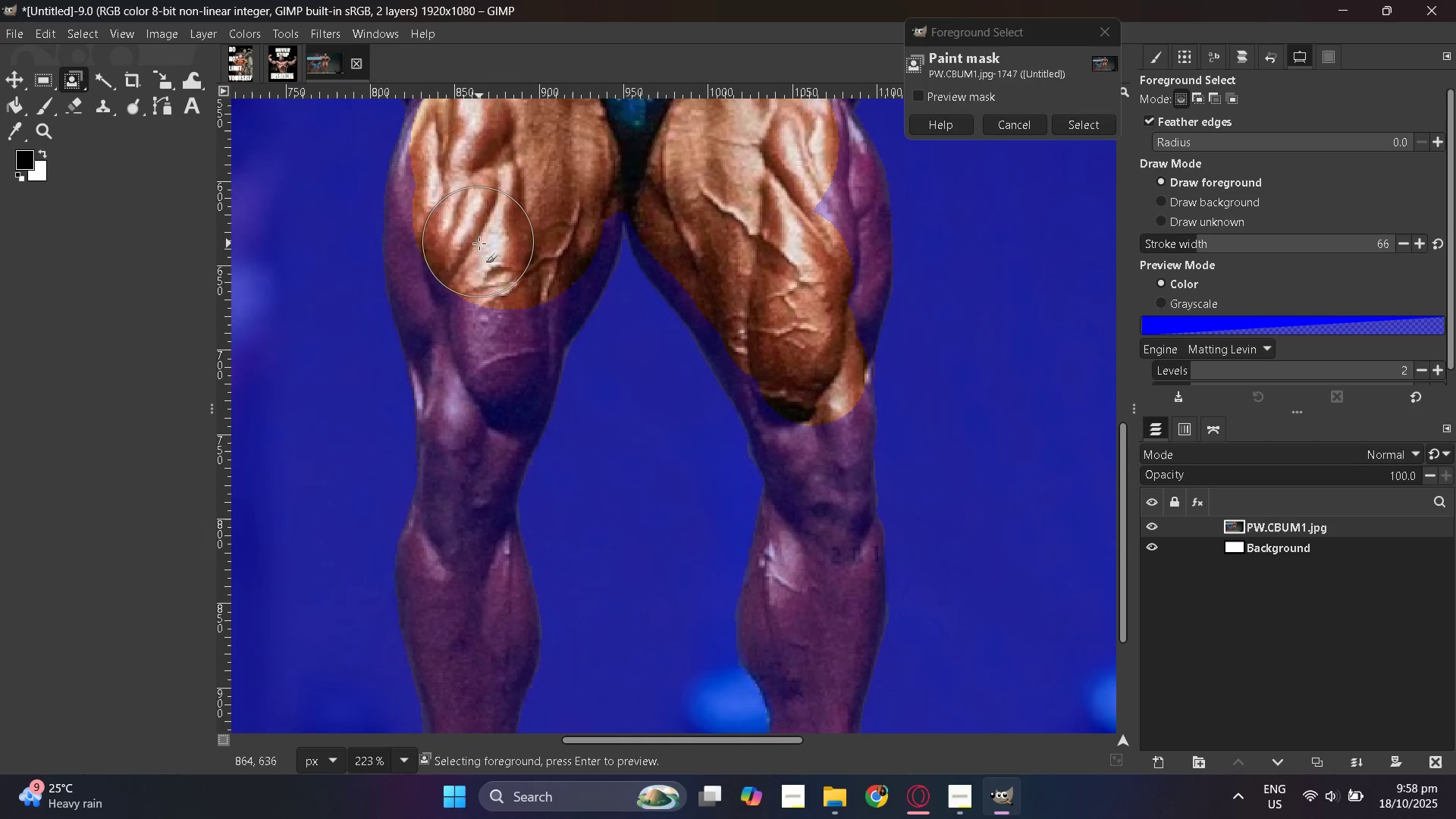 
scroll: coordinate [475, 360], scroll_direction: down, amount: 3.0
 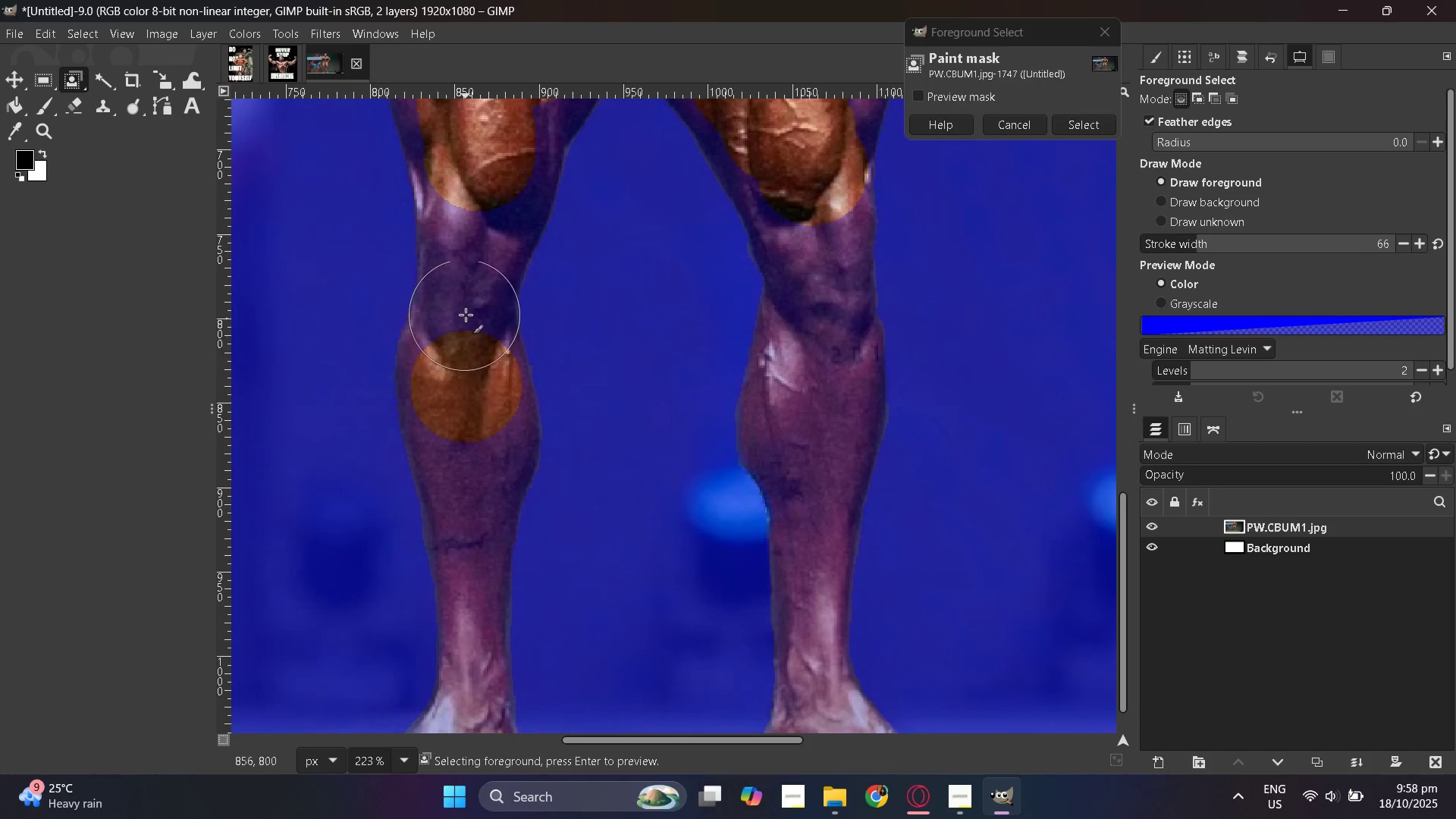 
scroll: coordinate [874, 282], scroll_direction: up, amount: 14.0
 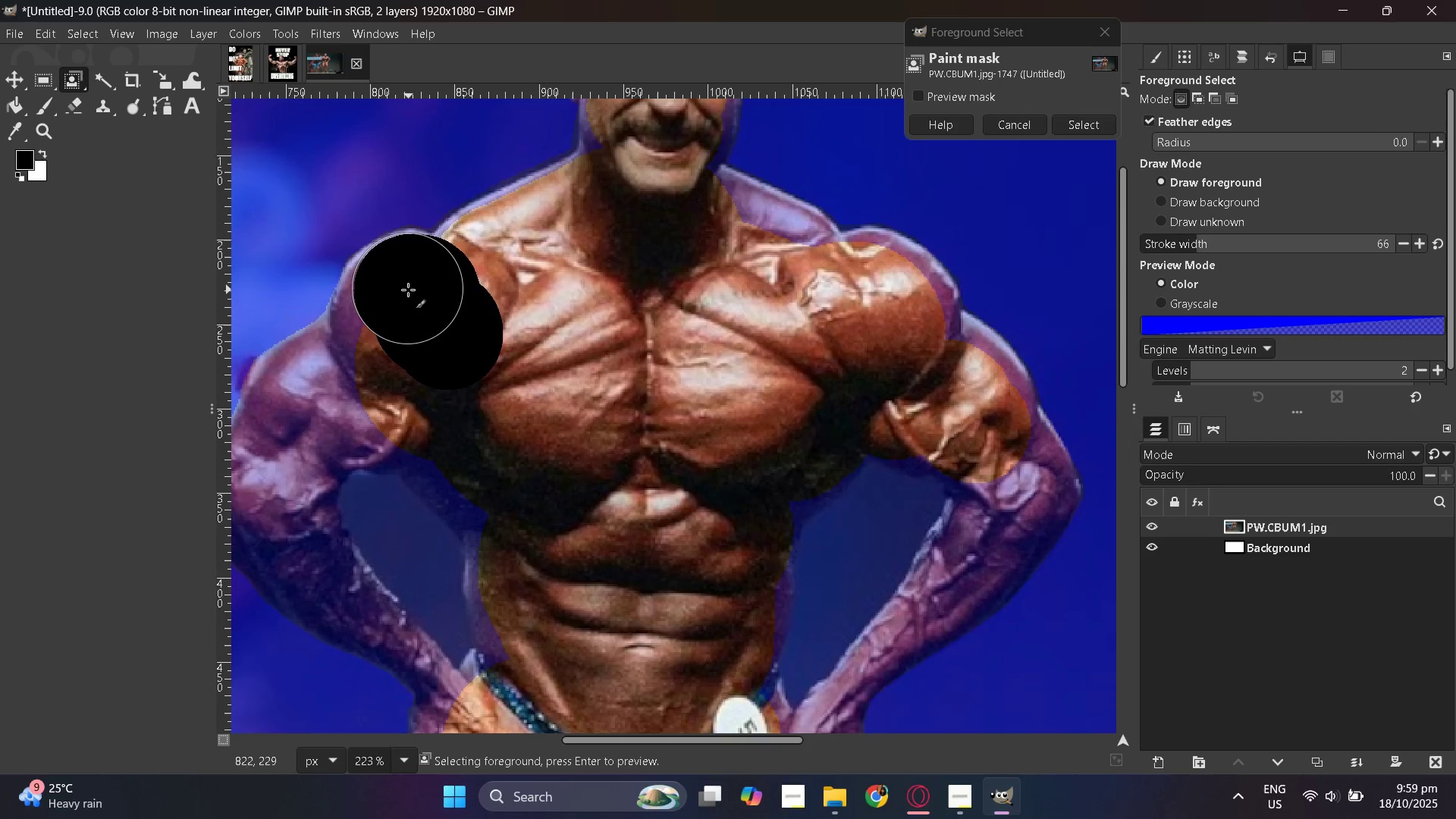 
wait(9.87)
 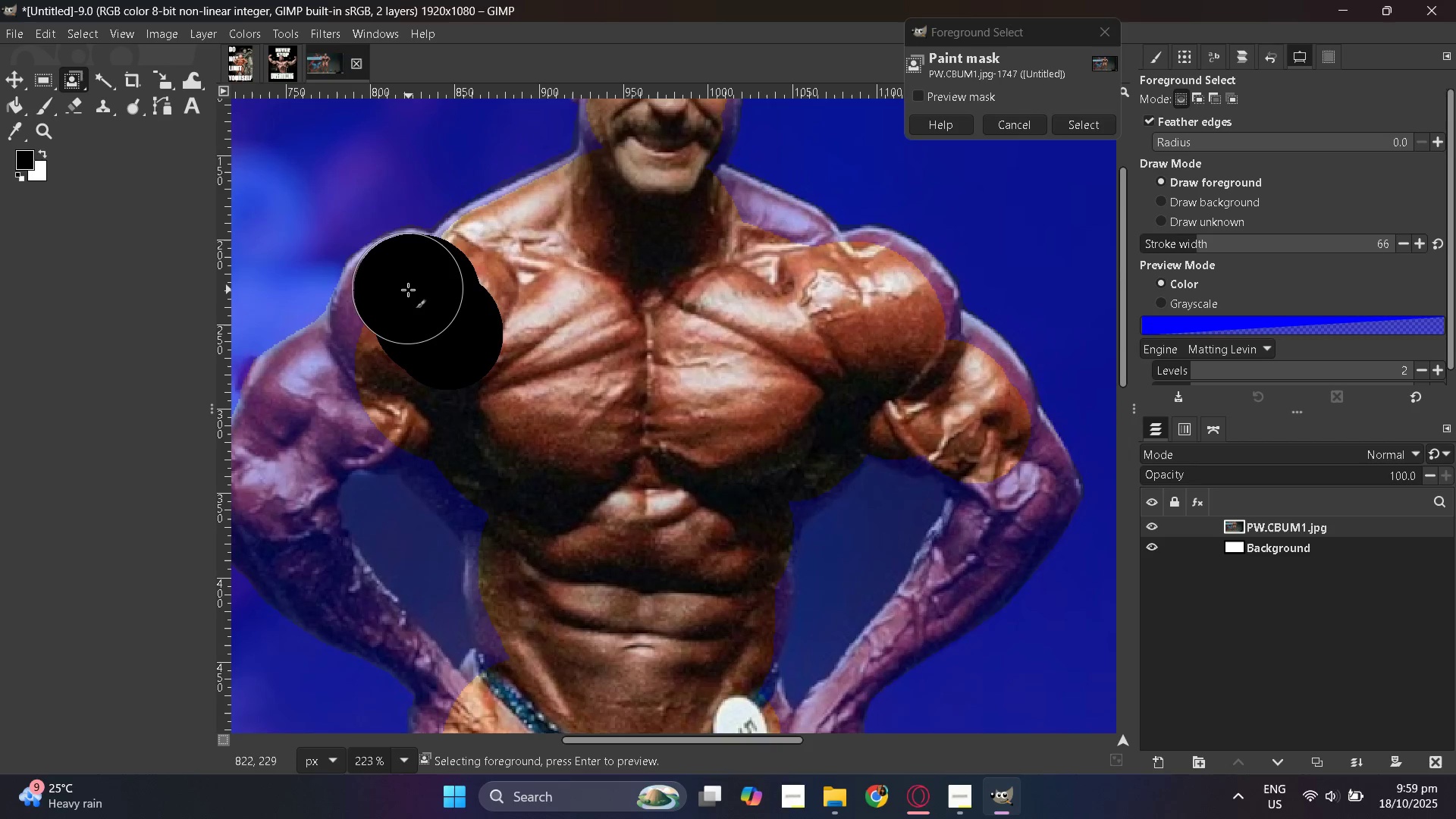 
hold_key(key=ControlLeft, duration=0.36)
scroll: coordinate [752, 375], scroll_direction: down, amount: 4.0
 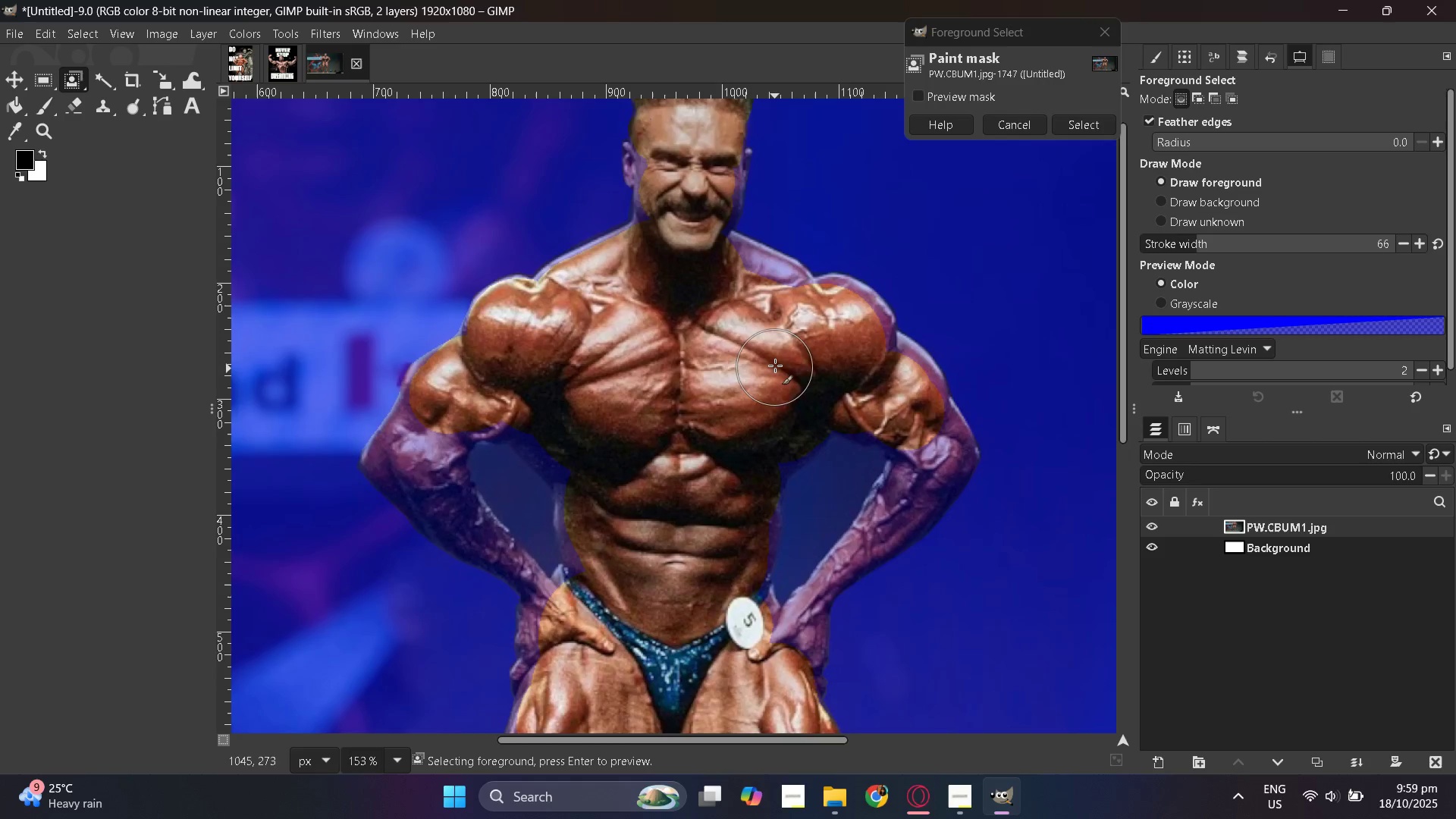 
hold_key(key=ControlLeft, duration=0.39)
scroll: coordinate [805, 371], scroll_direction: up, amount: 7.0
 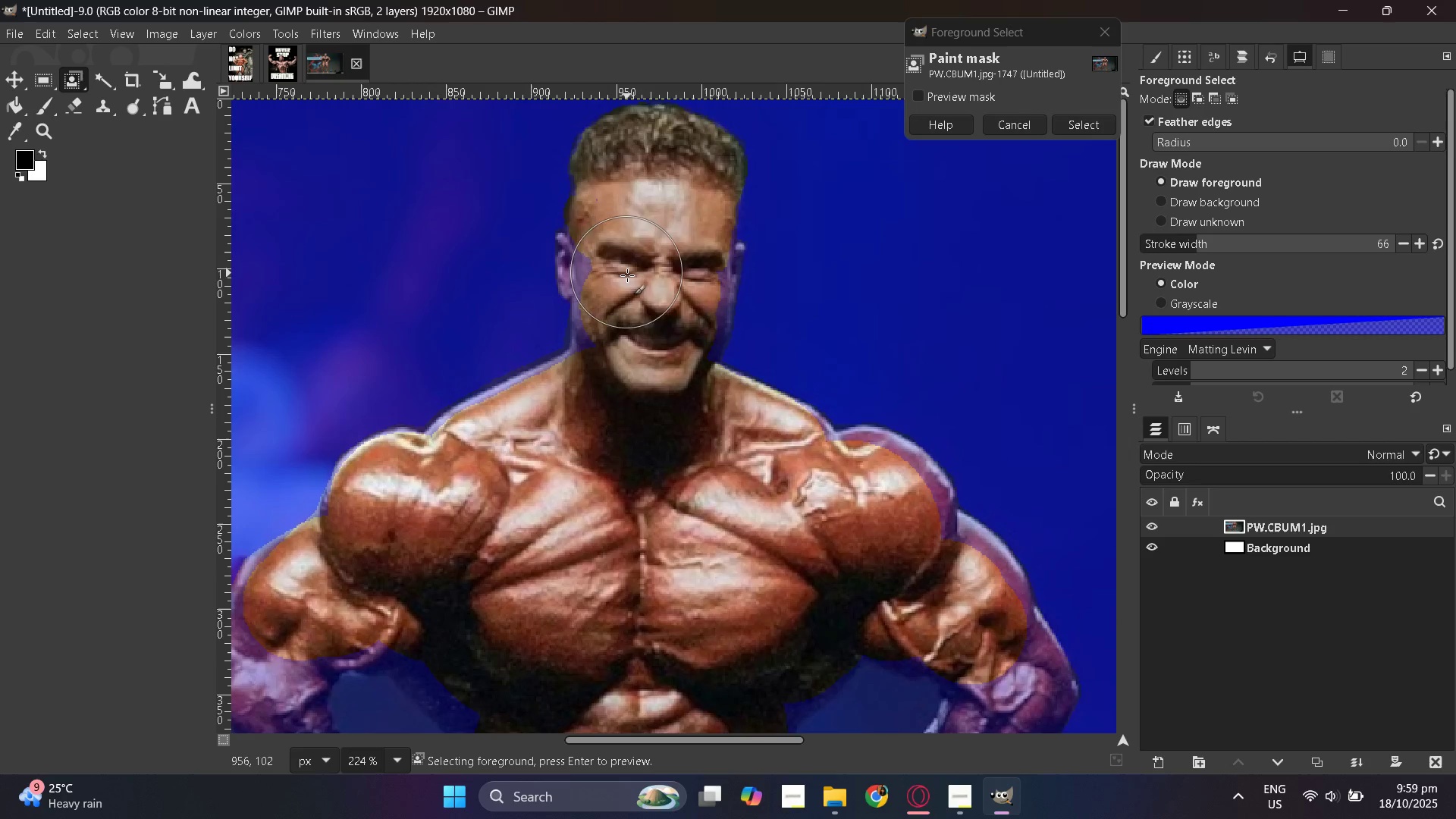 
scroll: coordinate [798, 475], scroll_direction: down, amount: 15.0
 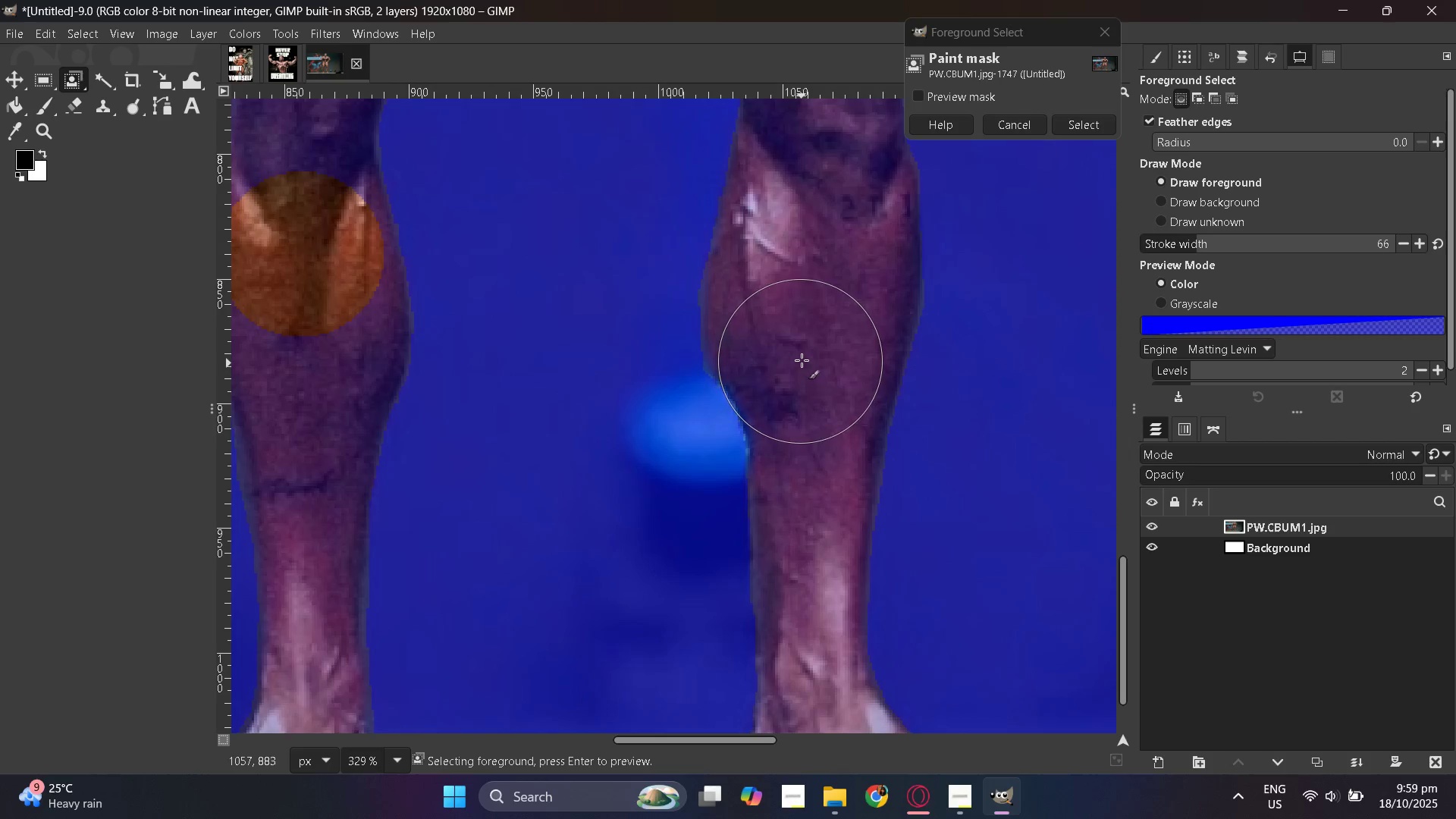 
hold_key(key=ControlLeft, duration=0.42)
 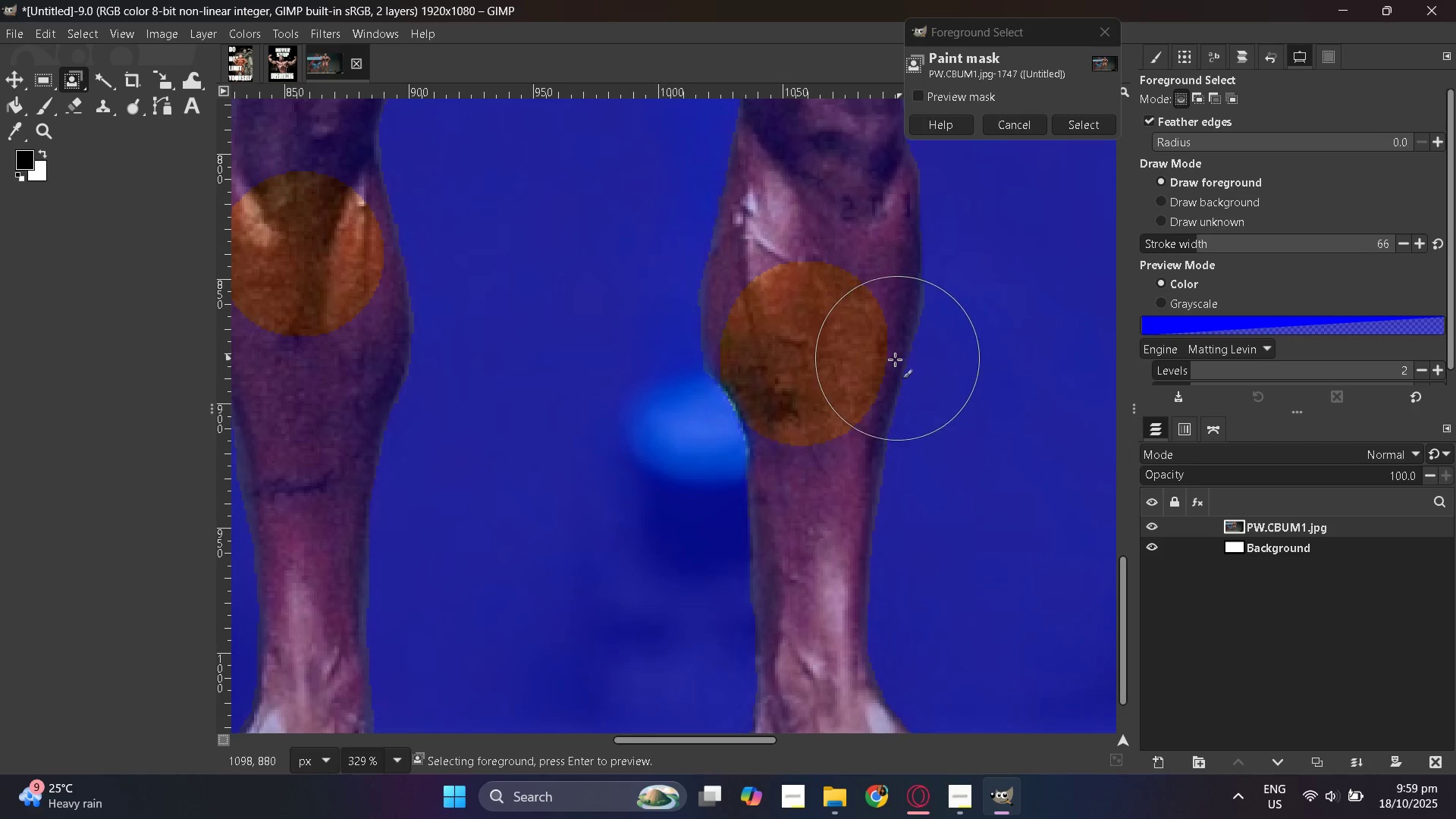 
scroll: coordinate [819, 371], scroll_direction: up, amount: 4.0
 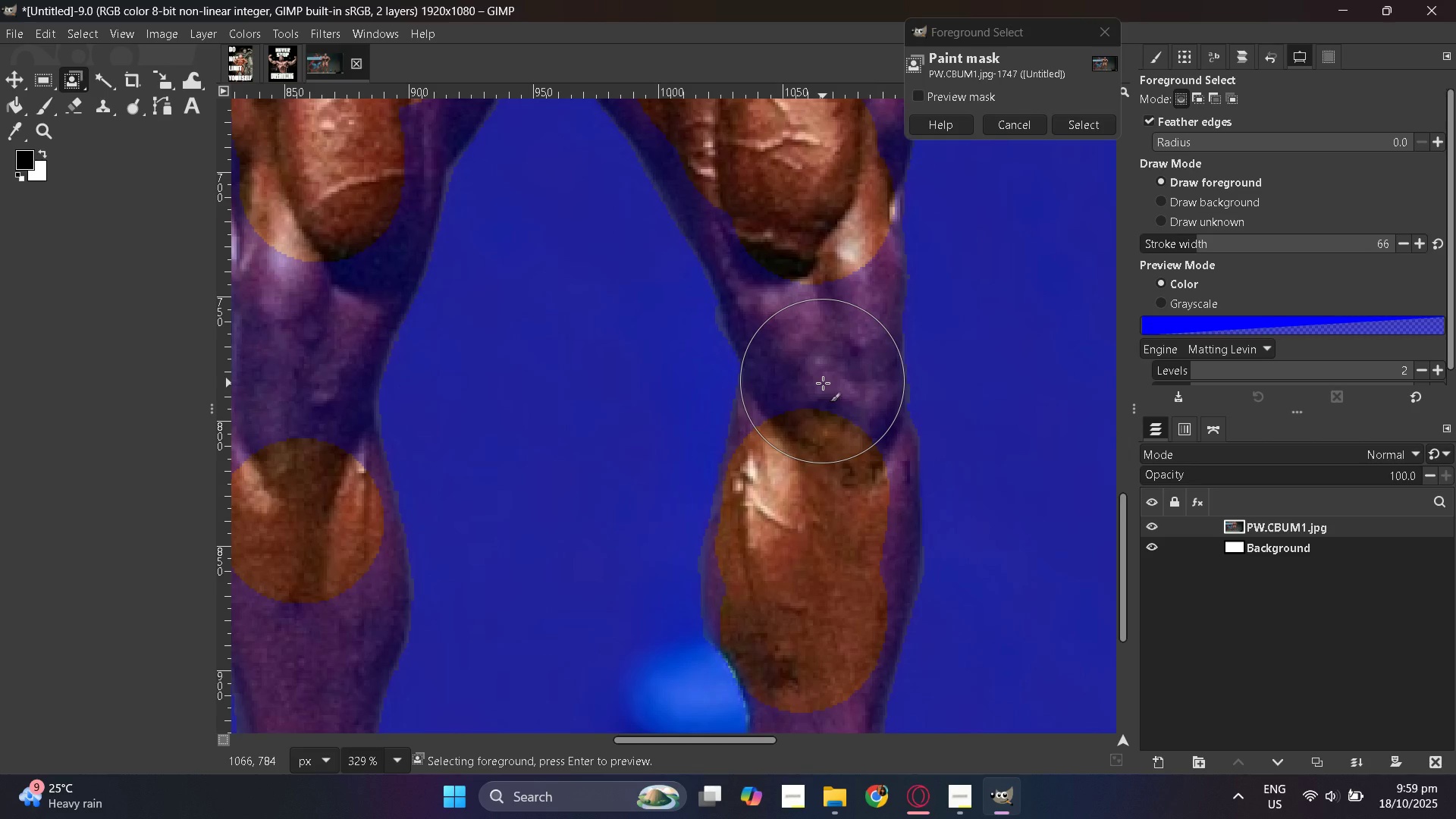 
left_click([823, 383])
 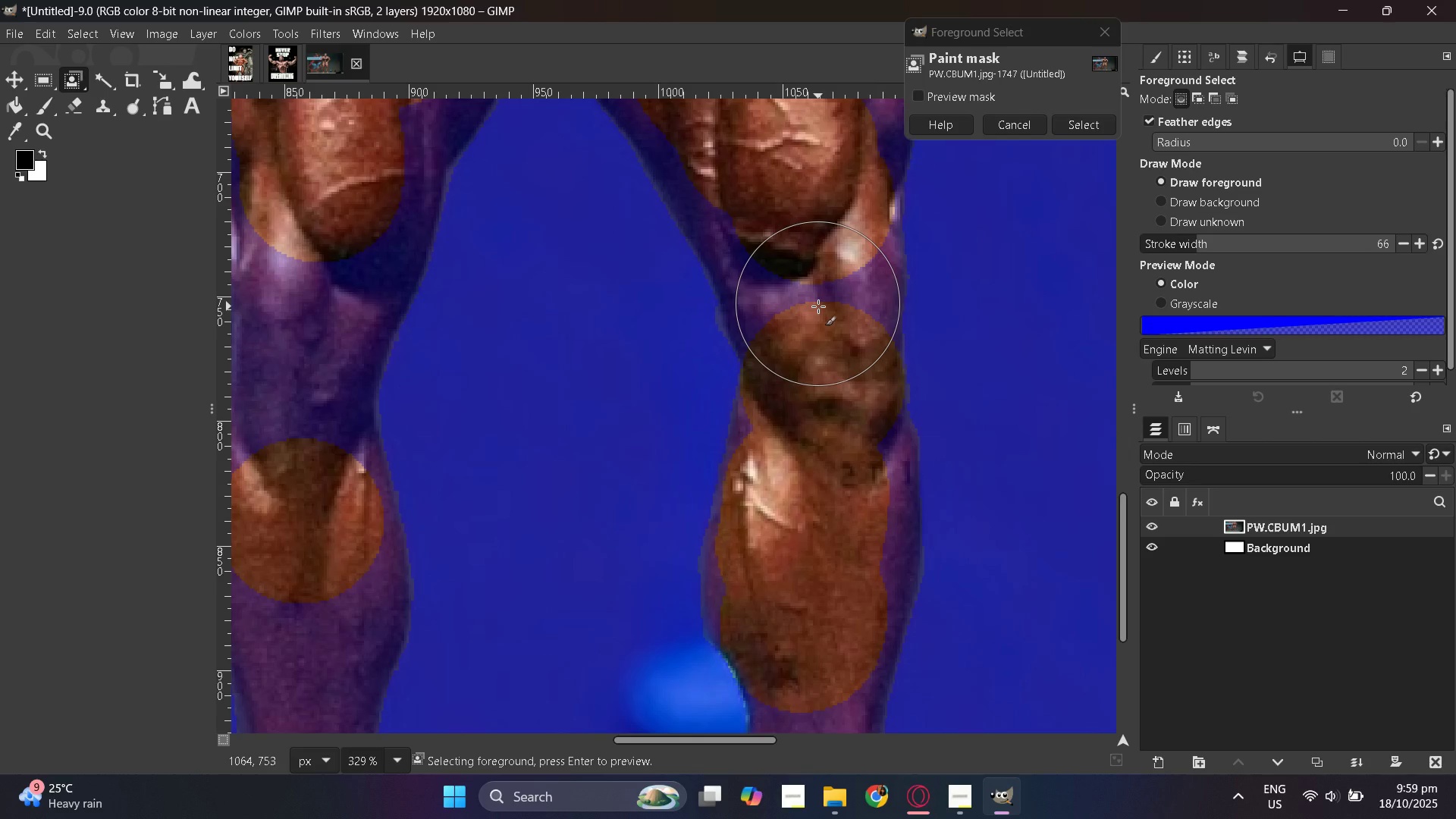 
left_click([818, 306])
 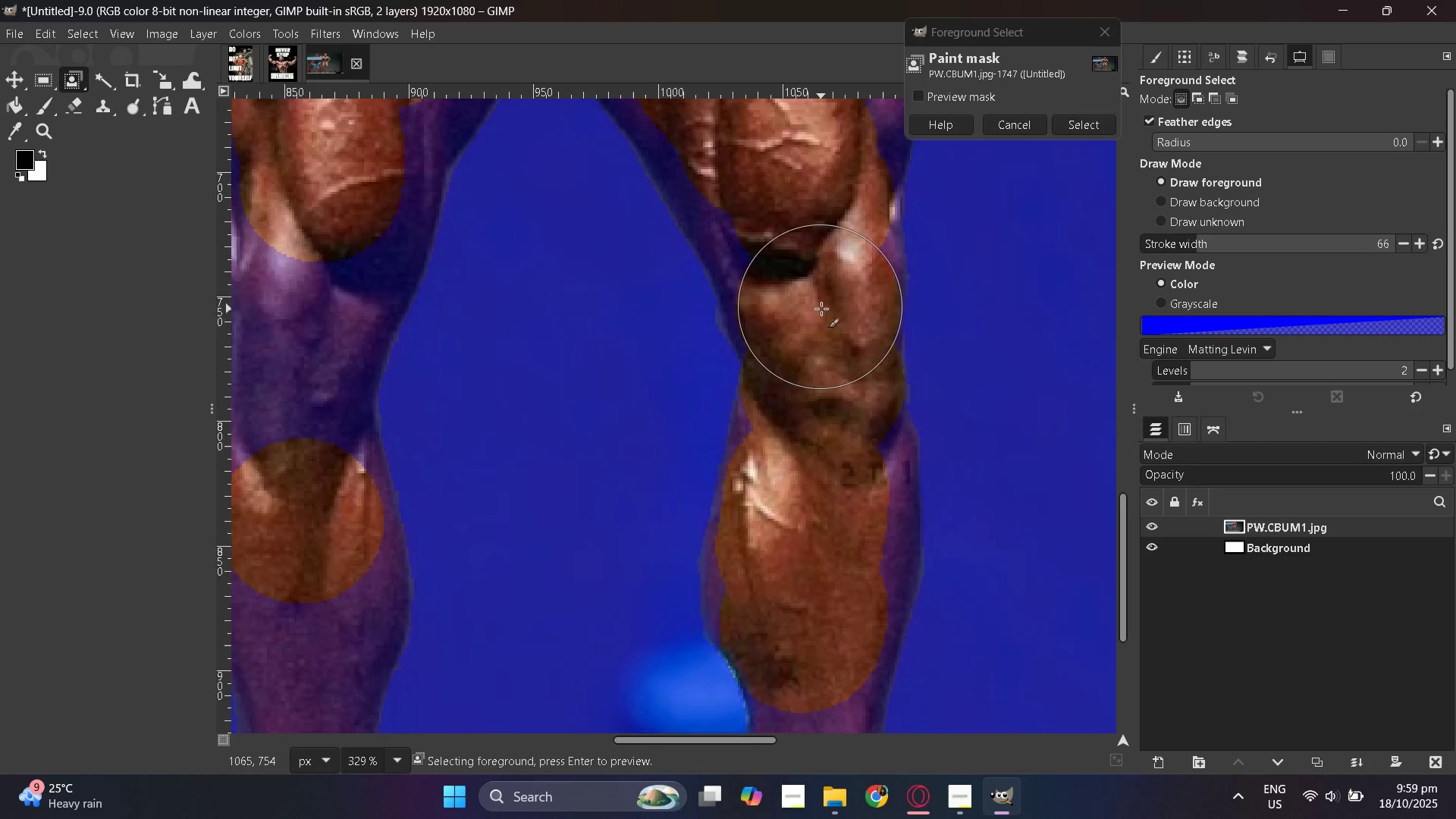 
scroll: coordinate [803, 292], scroll_direction: up, amount: 2.0
 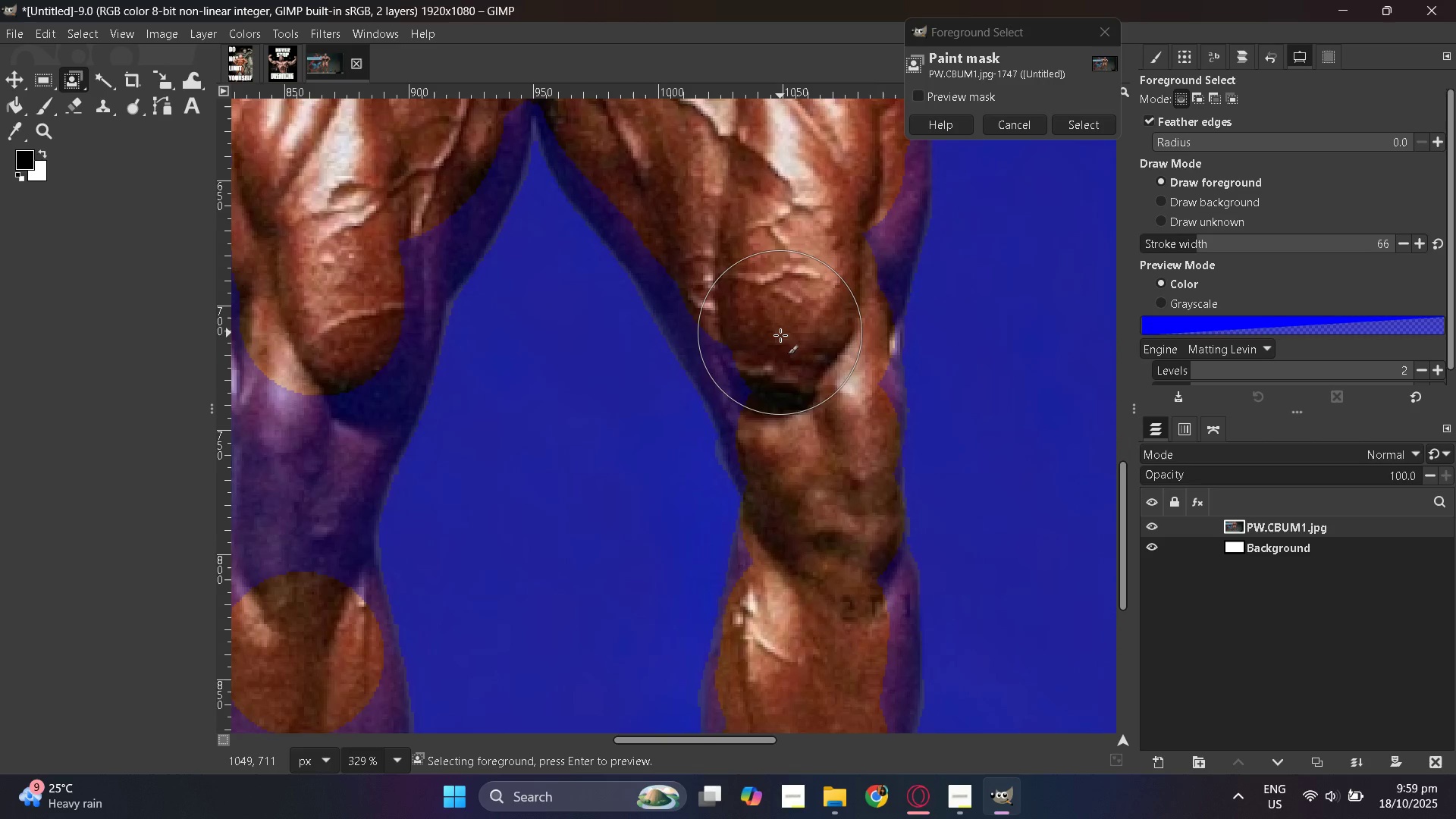 
left_click([780, 337])
 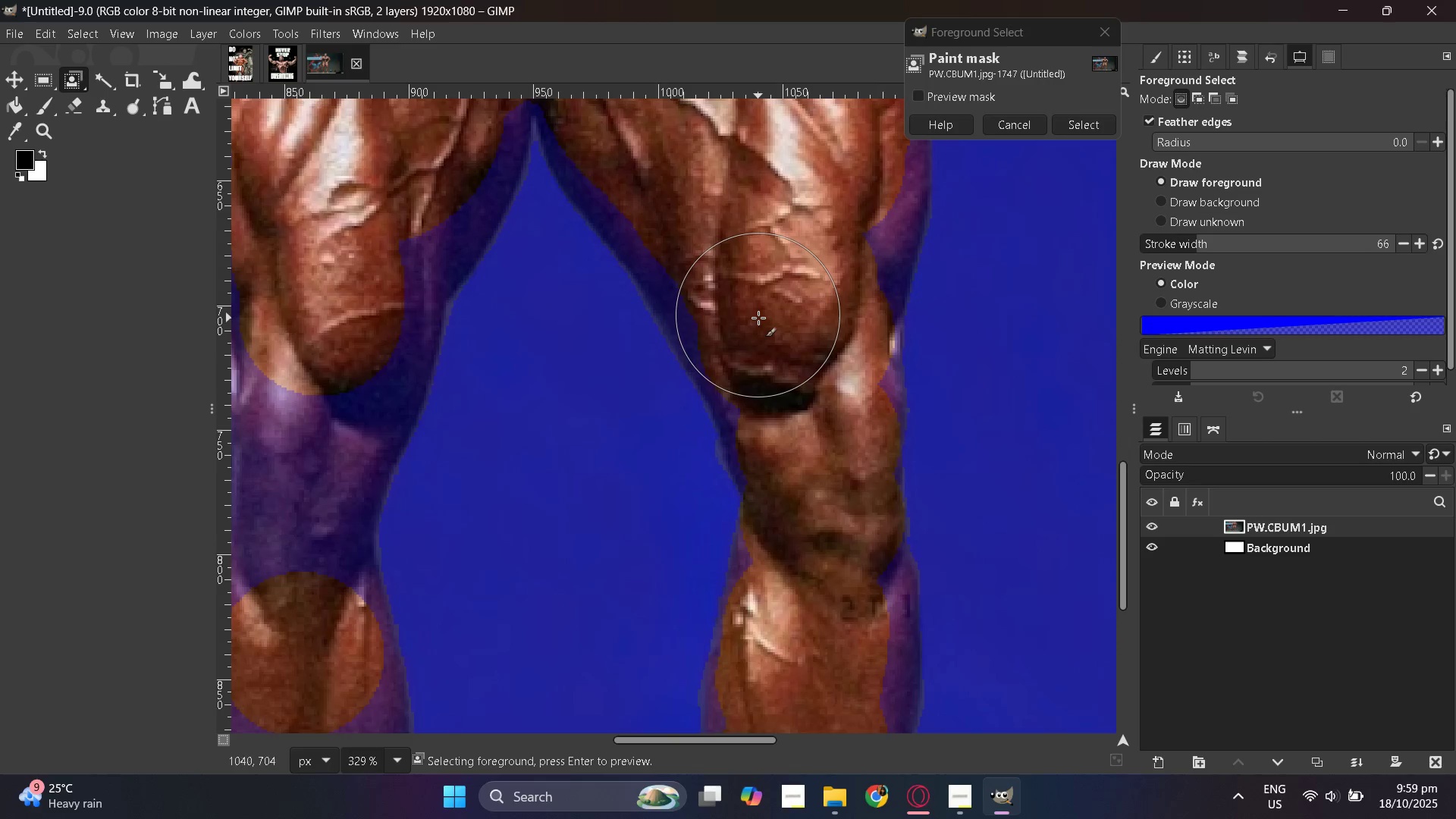 
left_click([758, 315])
 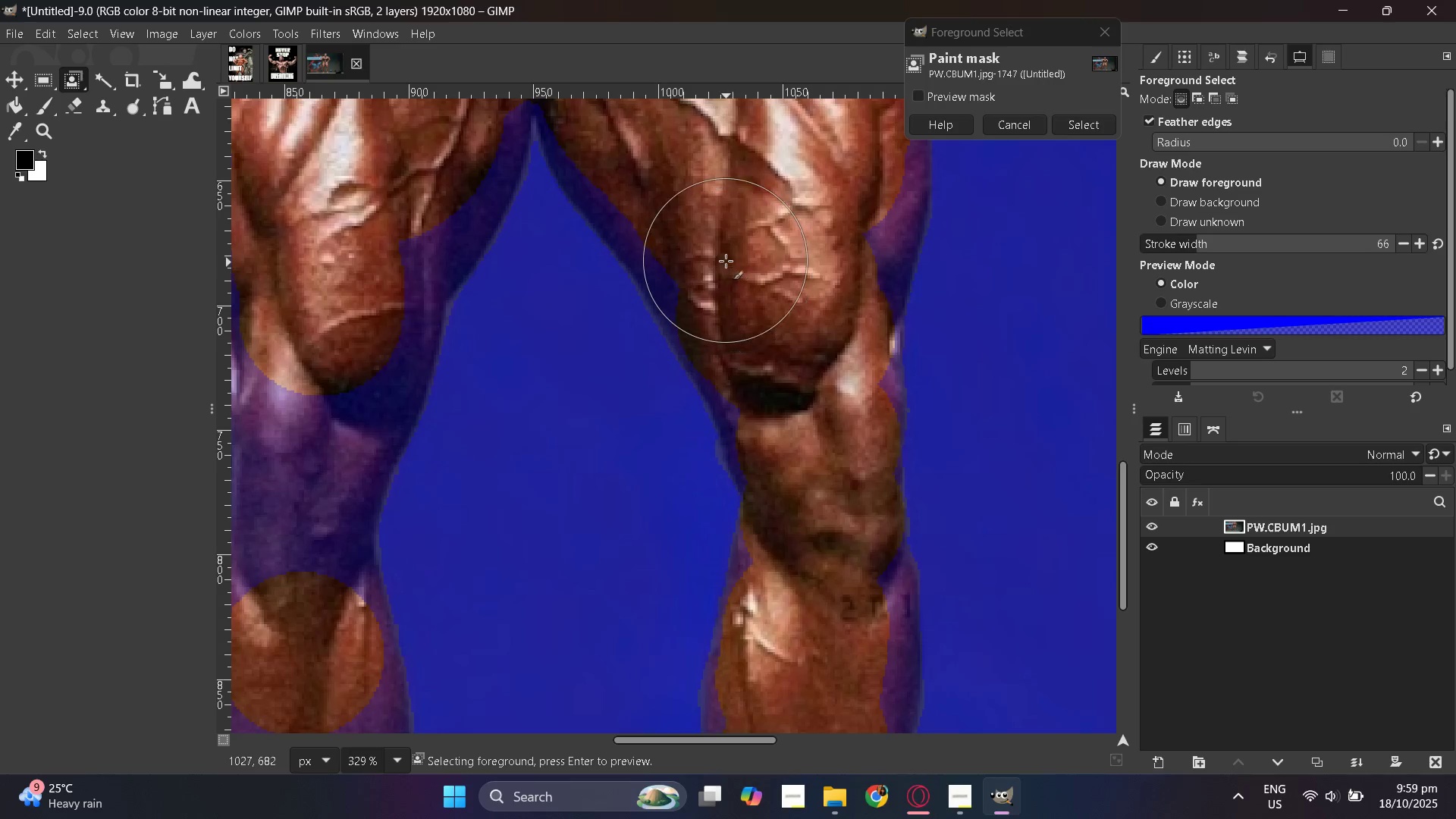 
left_click([724, 259])
 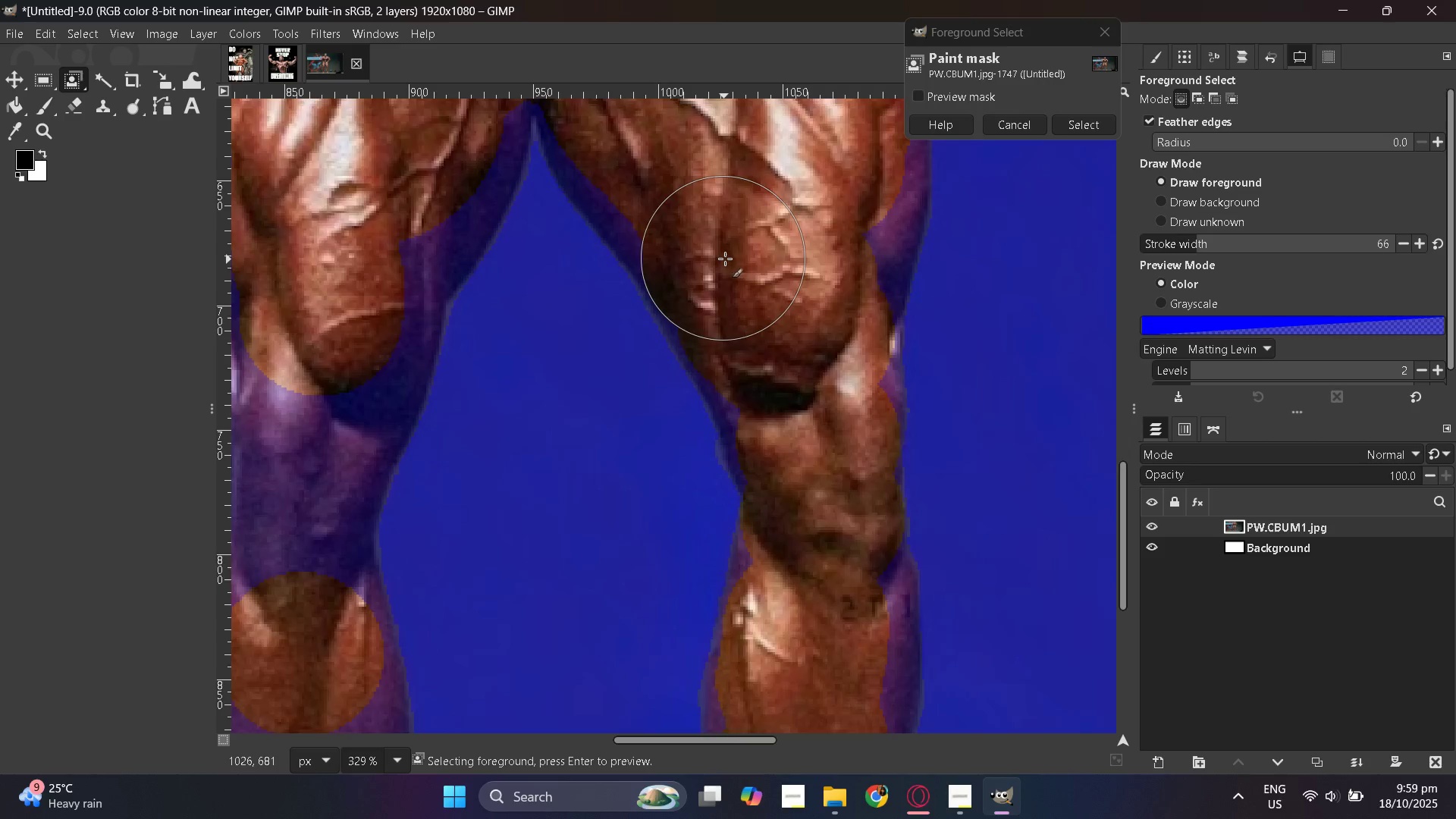 
scroll: coordinate [725, 259], scroll_direction: up, amount: 2.0
 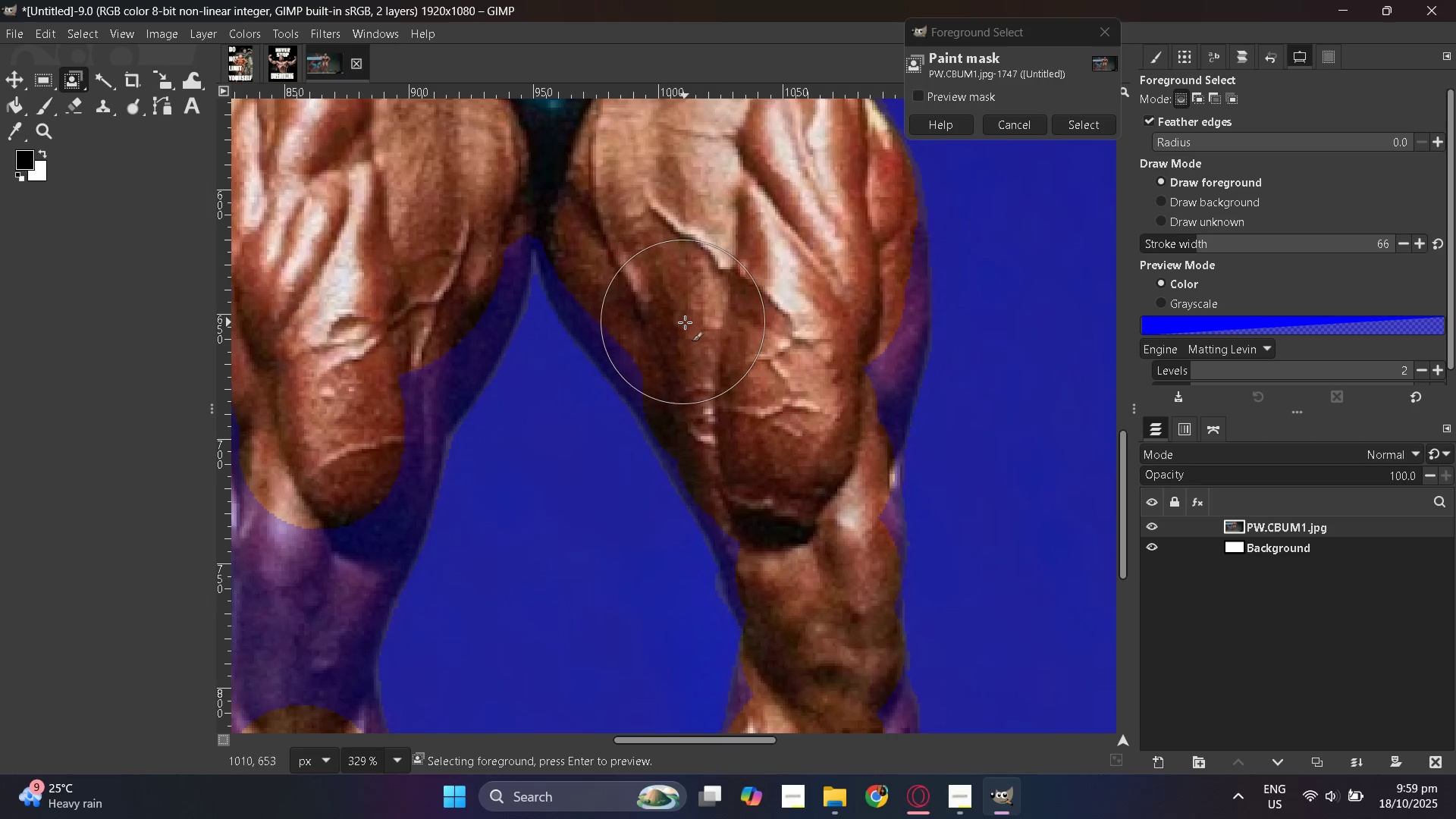 
left_click([685, 322])
 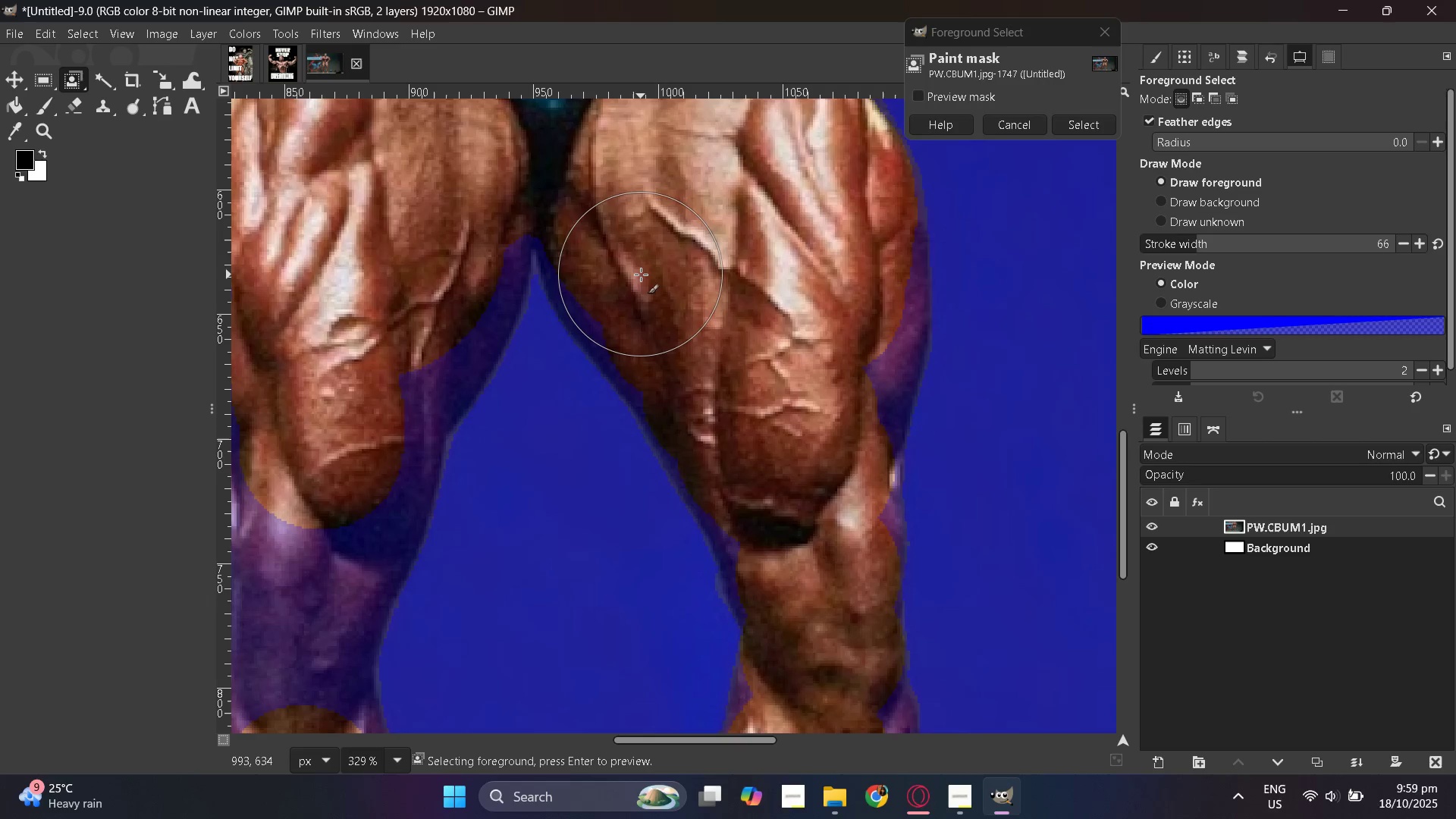 
left_click([639, 275])
 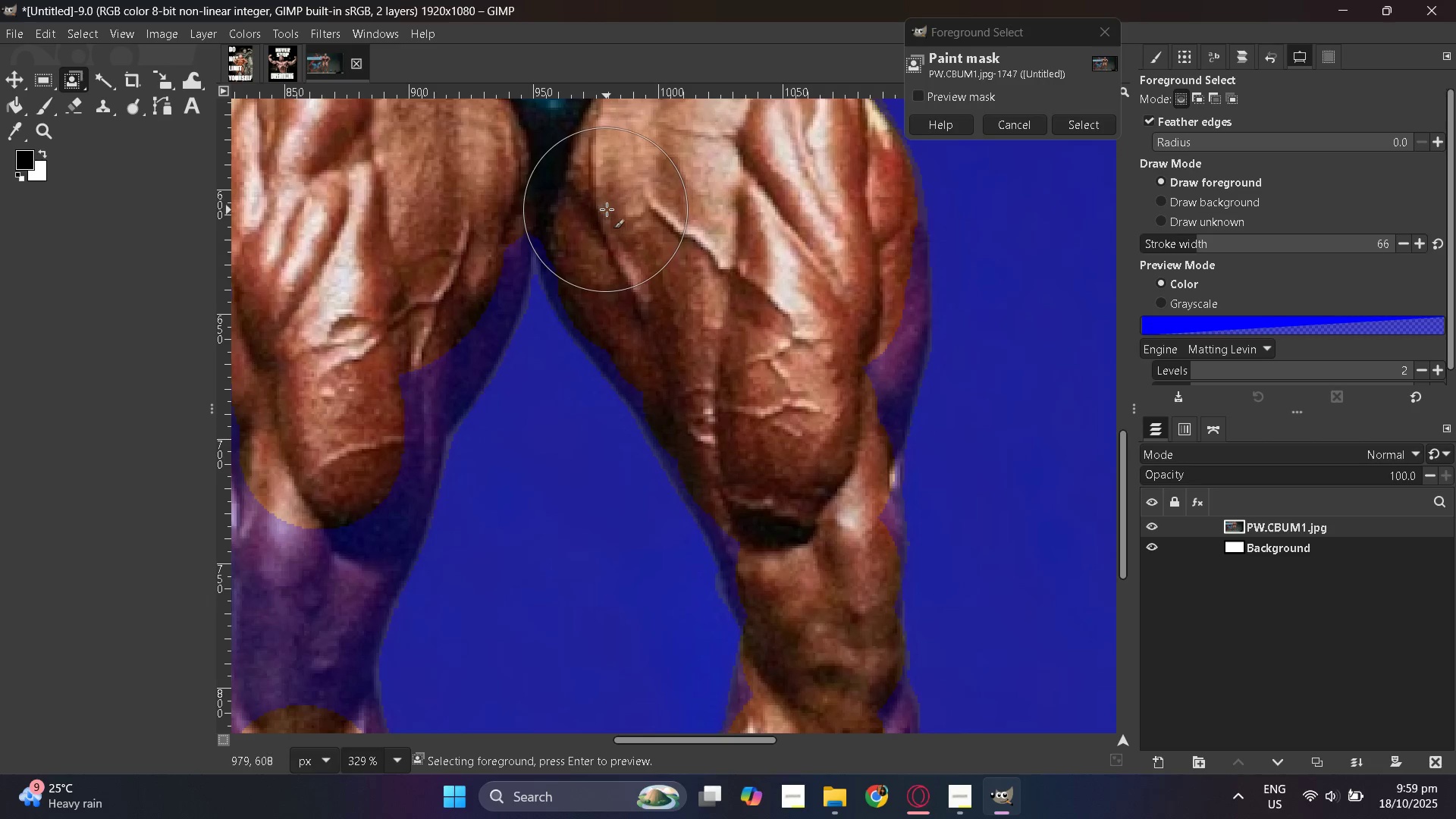 
left_click([607, 204])
 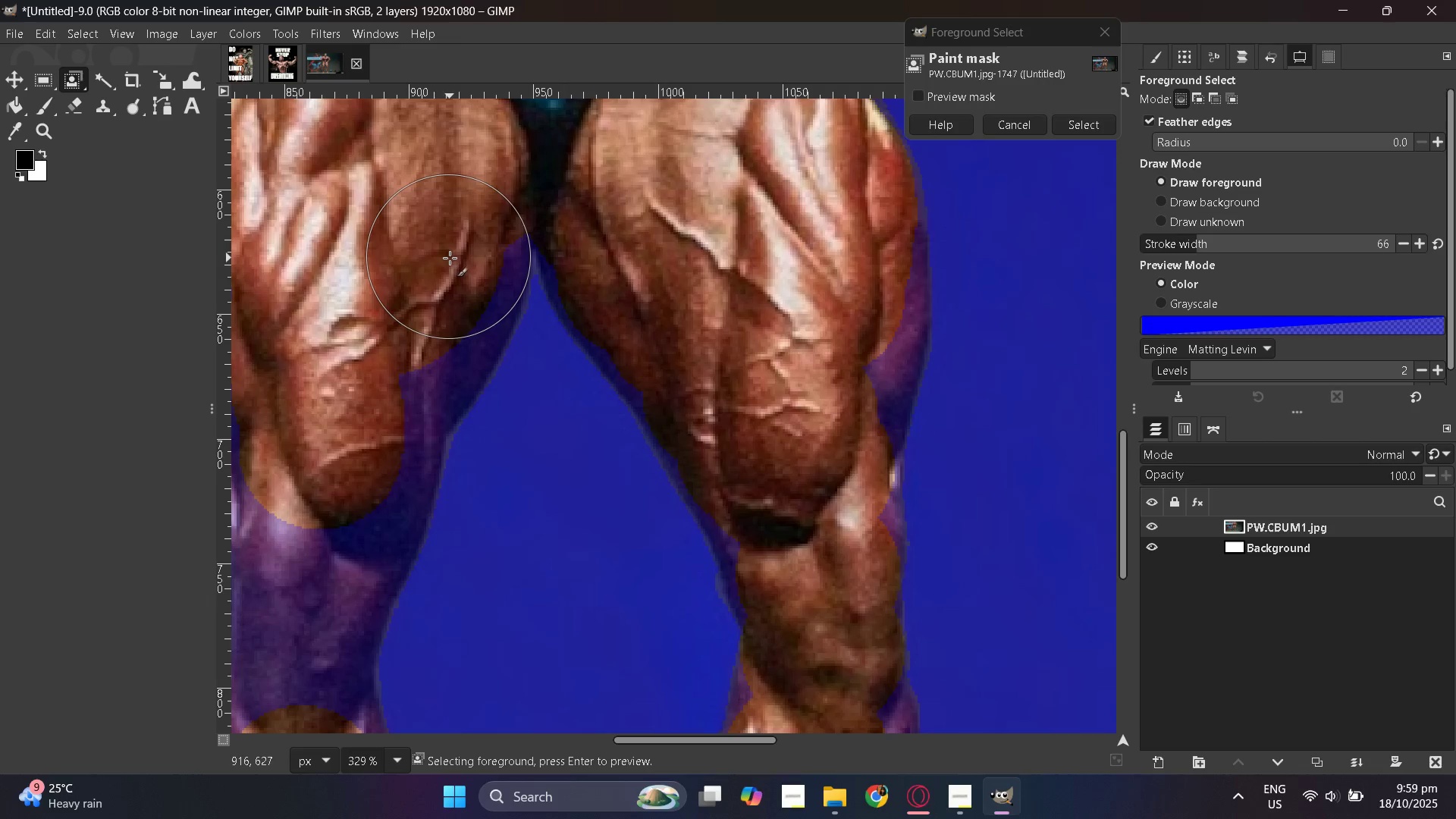 
left_click([449, 259])
 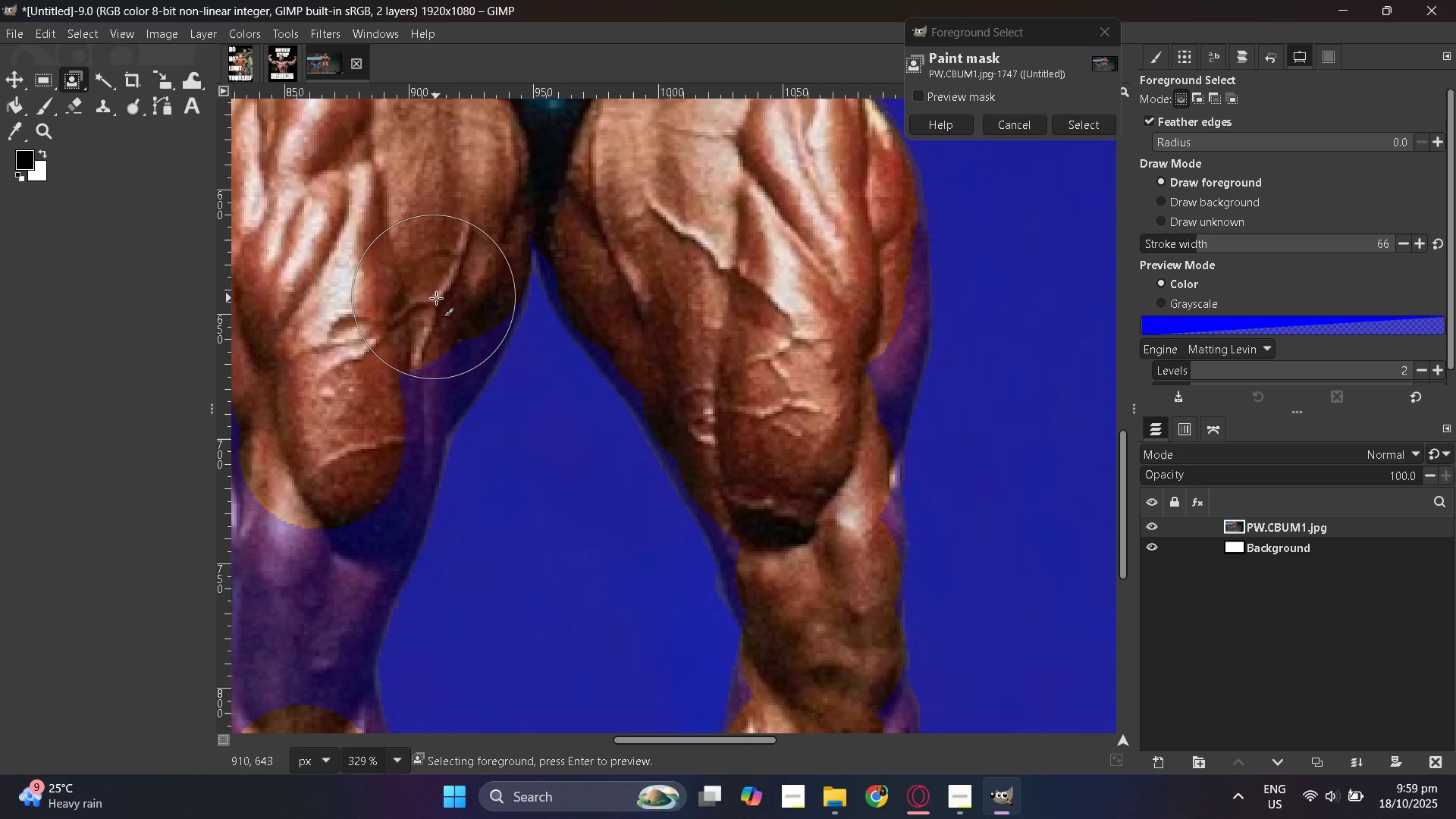 
left_click([436, 298])
 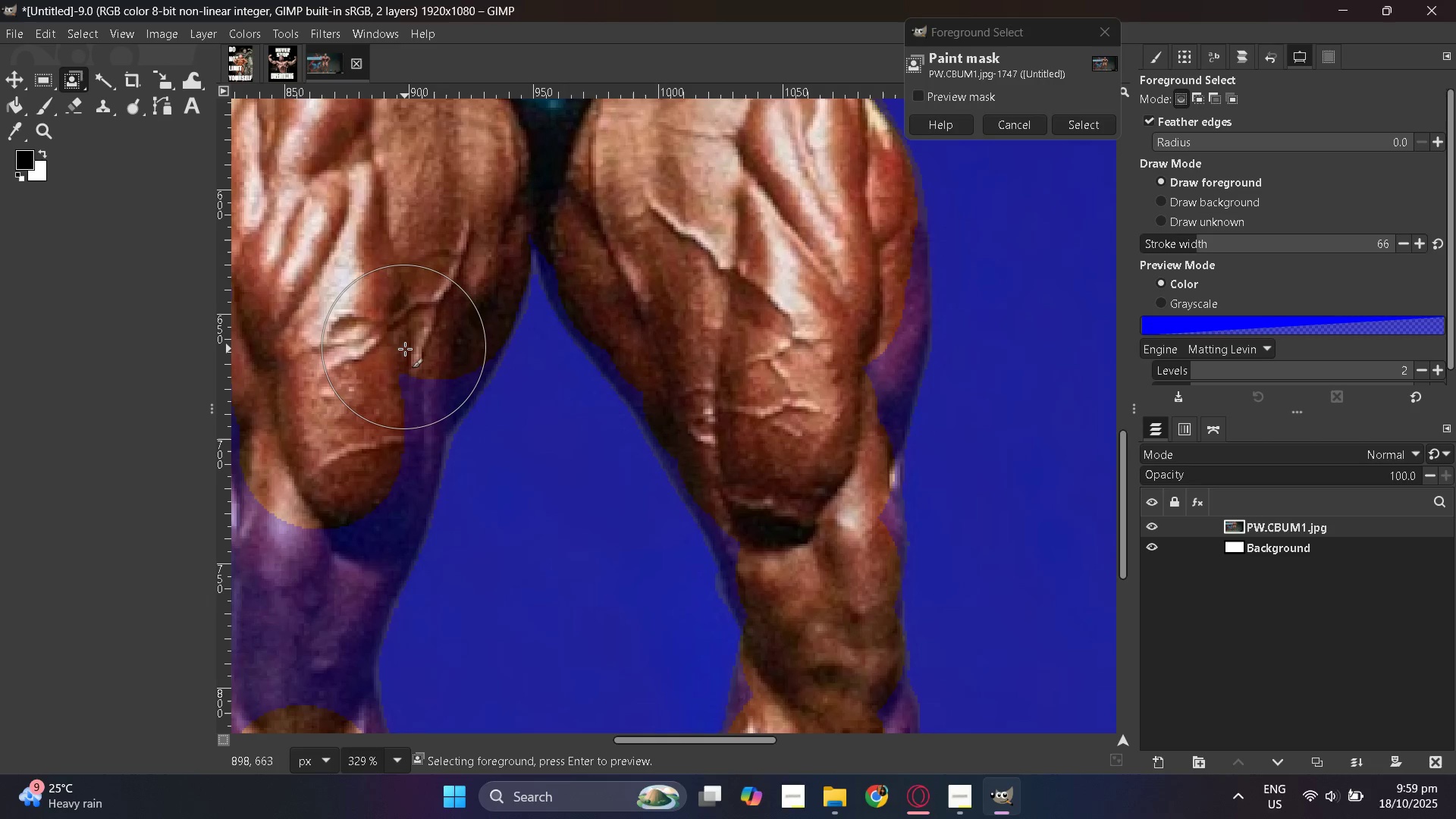 
left_click([405, 349])
 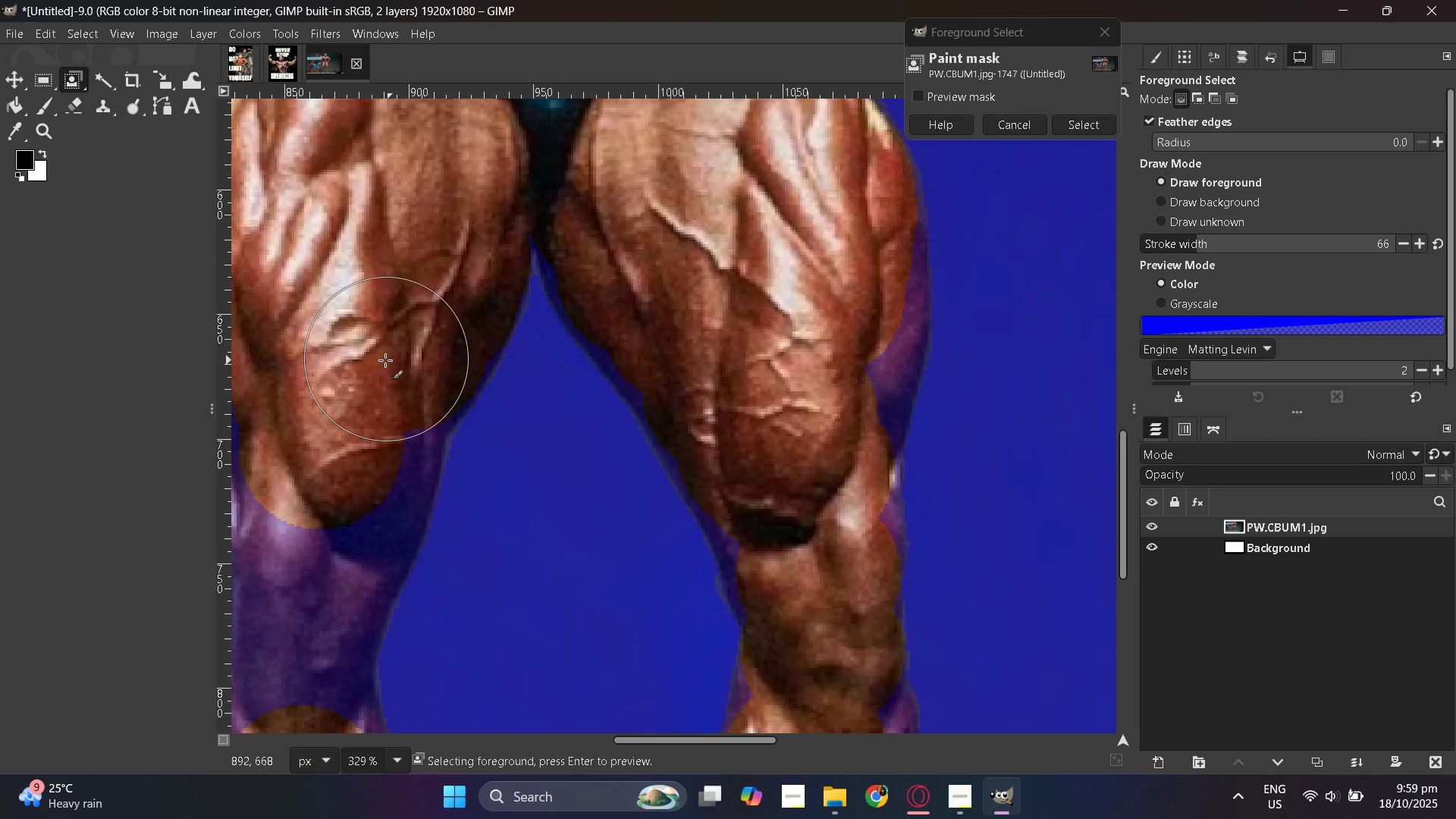 
scroll: coordinate [385, 360], scroll_direction: down, amount: 2.0
 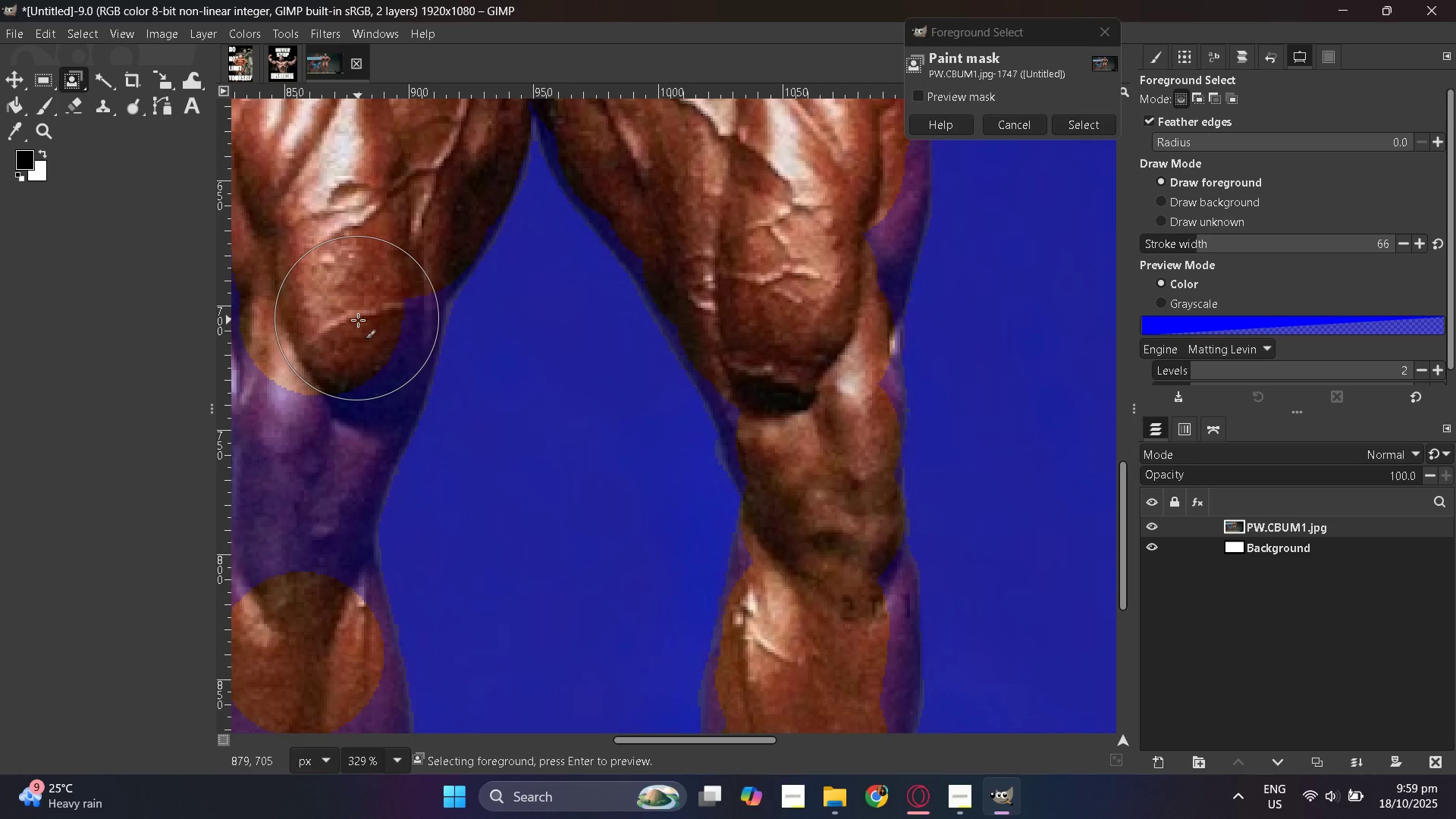 
left_click([356, 320])
 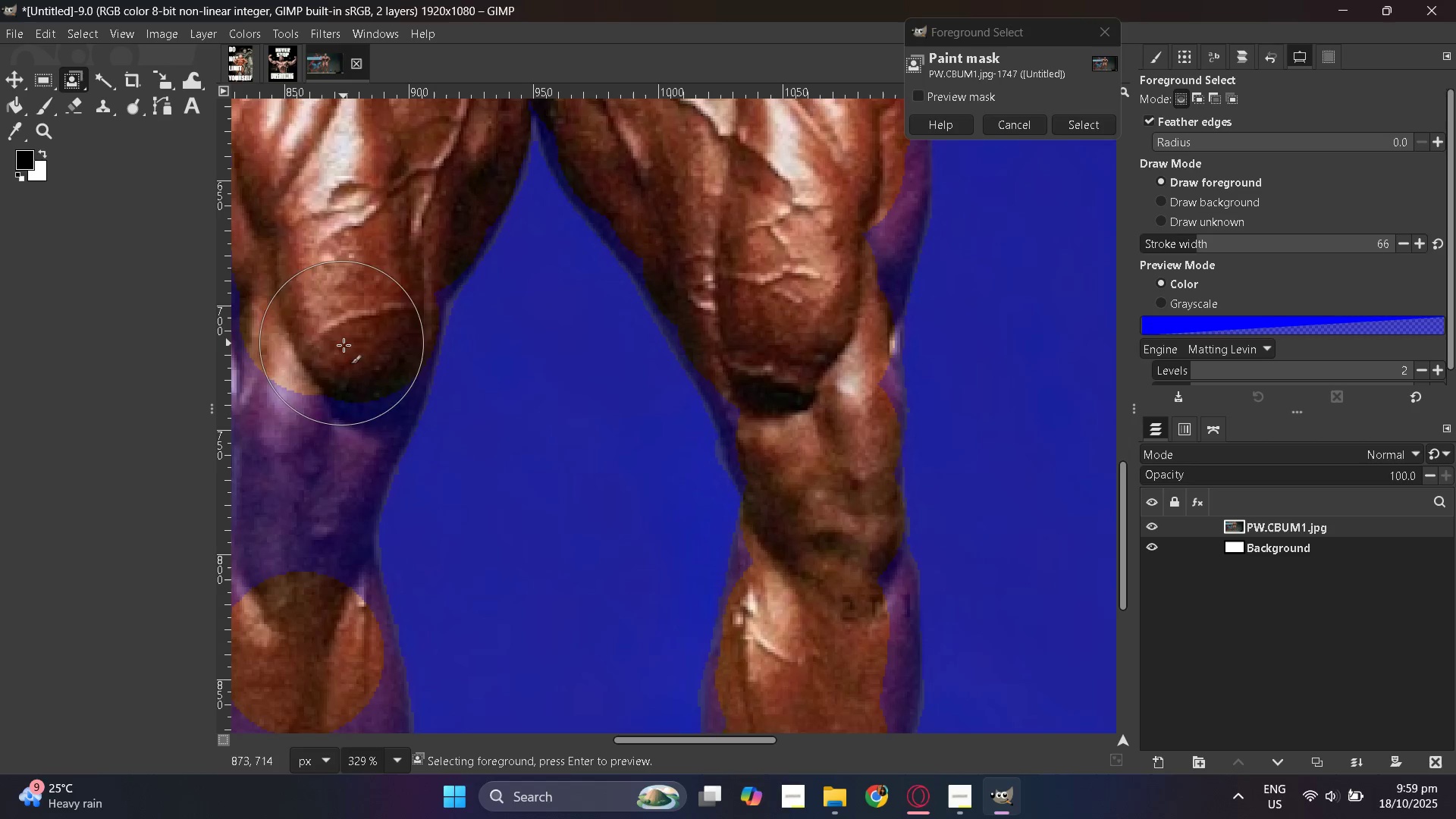 
key(Control+ControlLeft)
 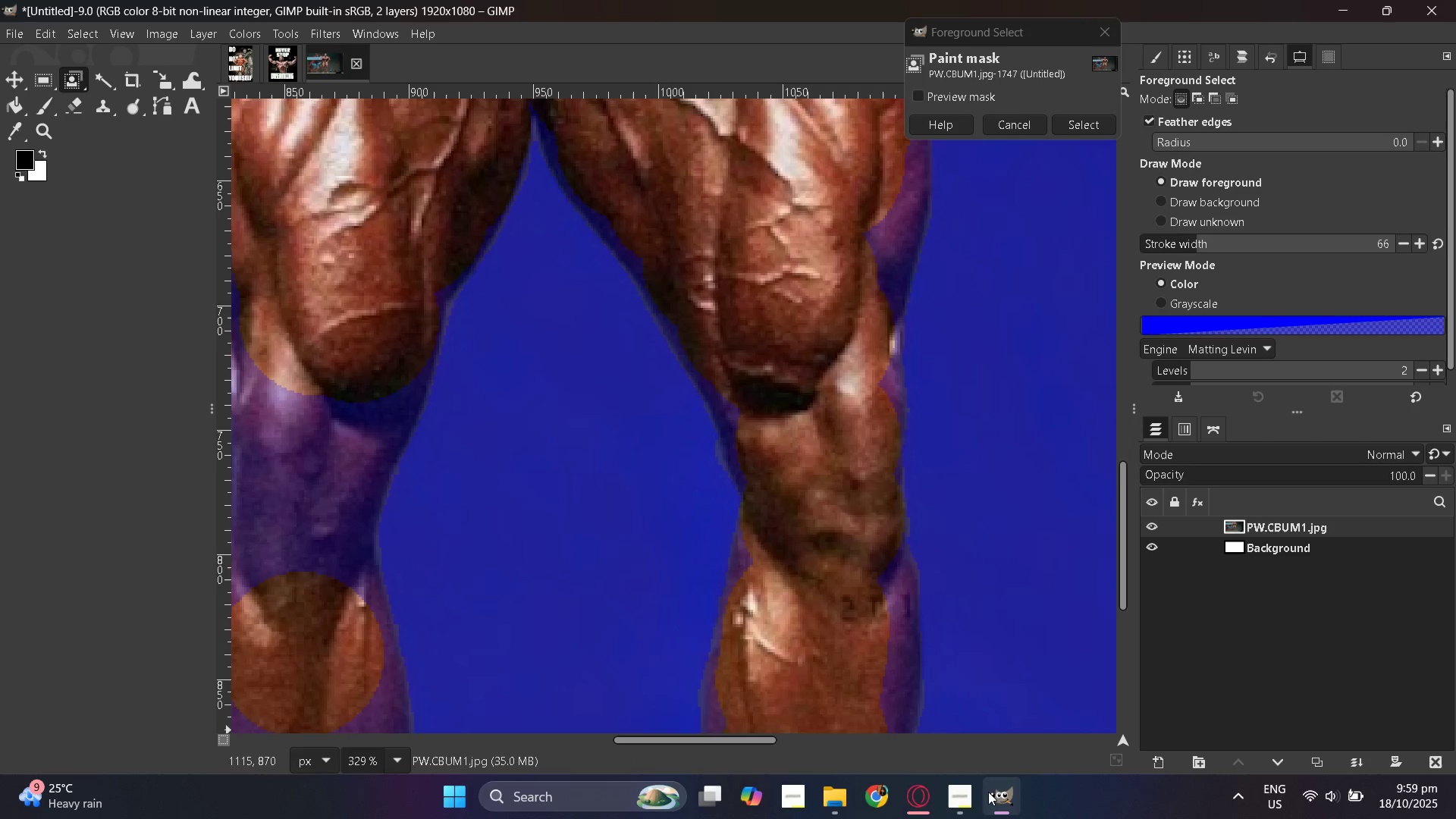 
left_click([968, 800])